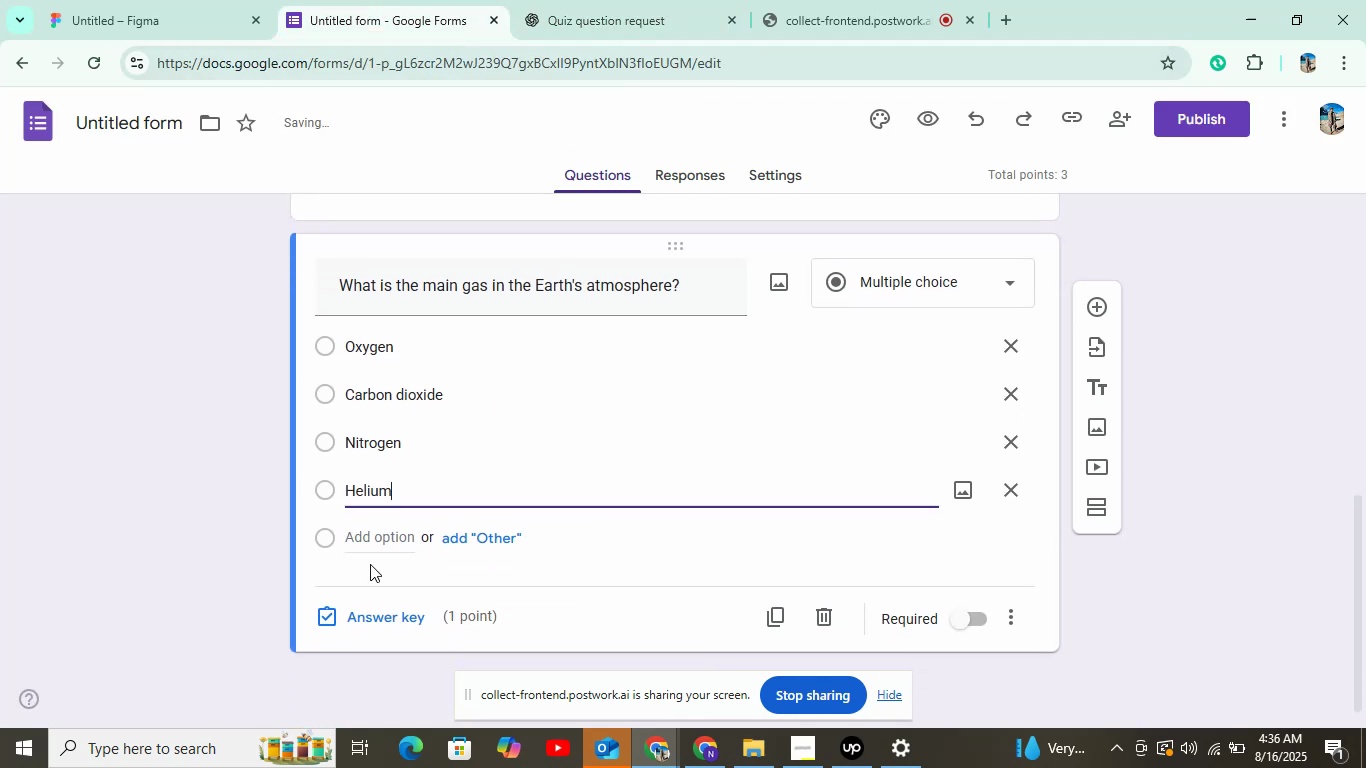 
double_click([367, 607])
 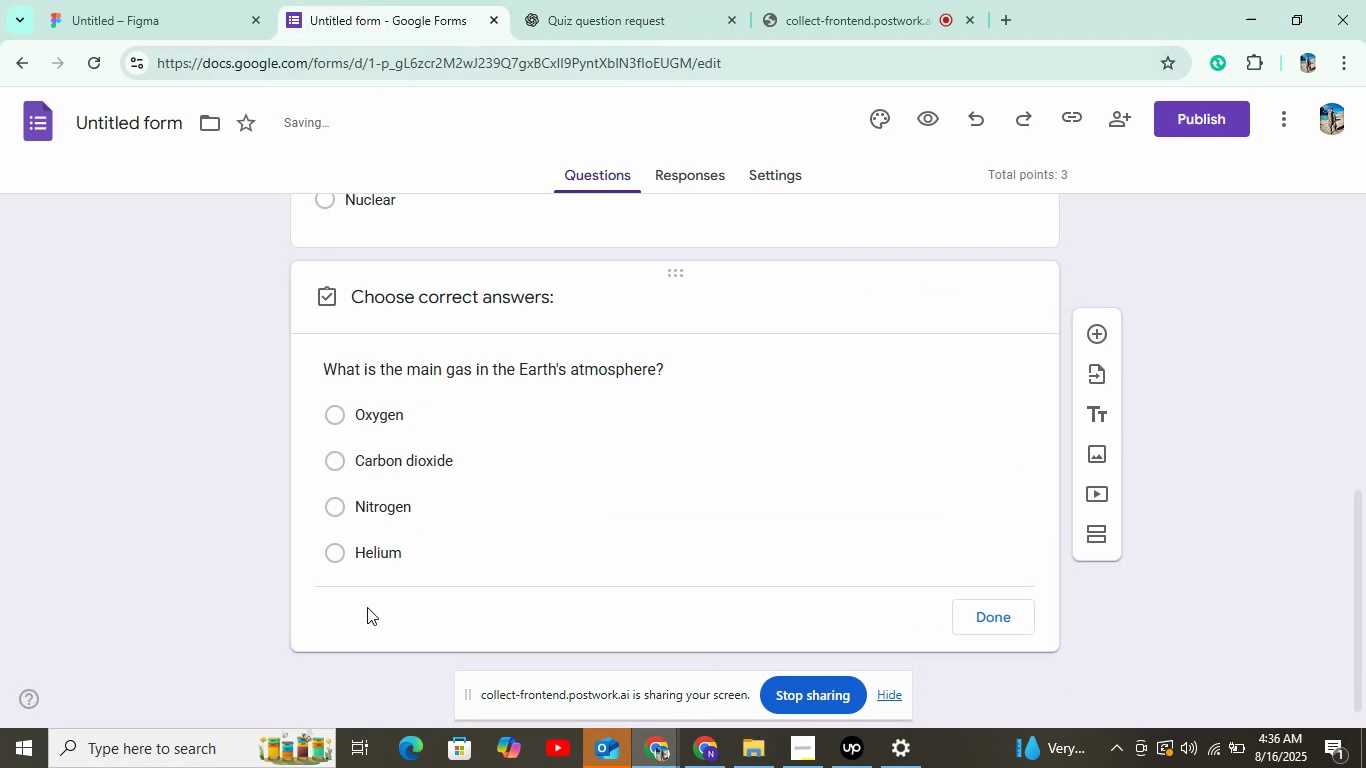 
left_click([378, 522])
 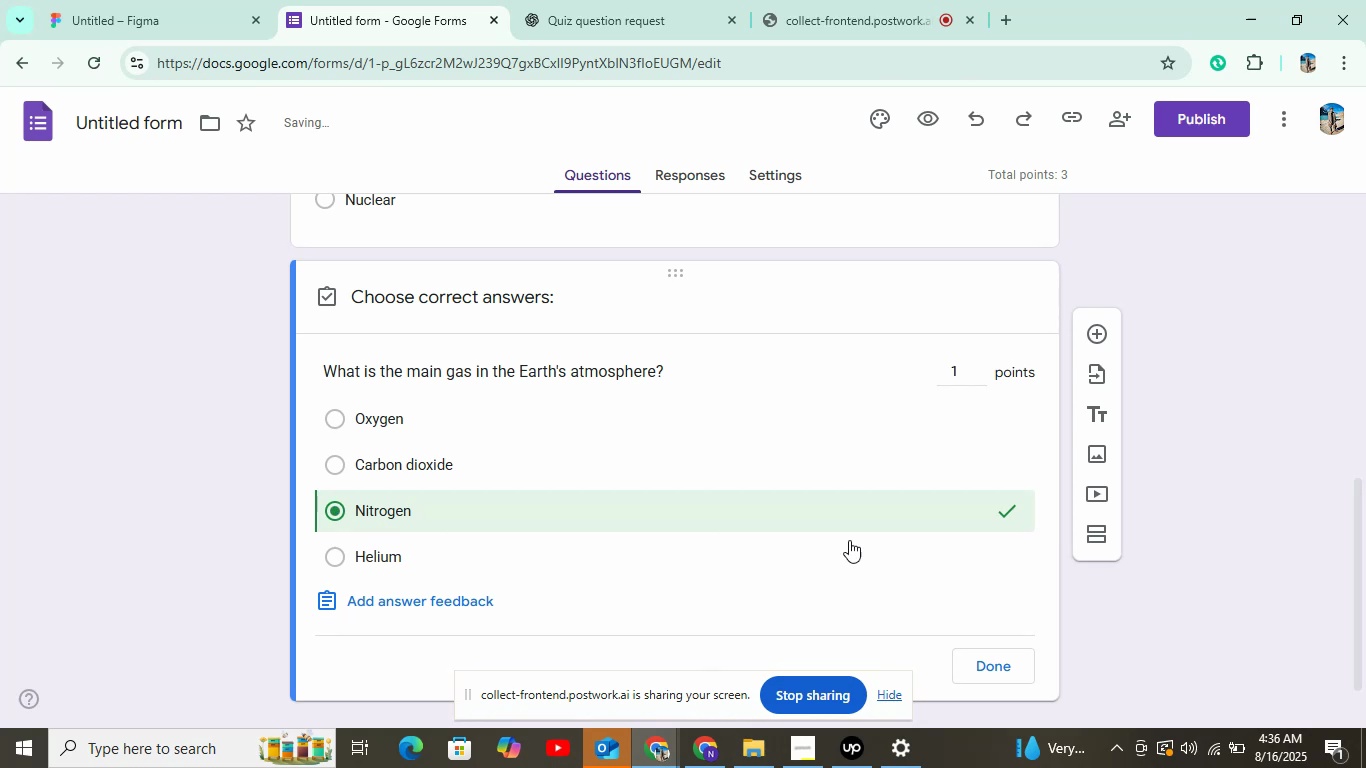 
left_click([994, 666])
 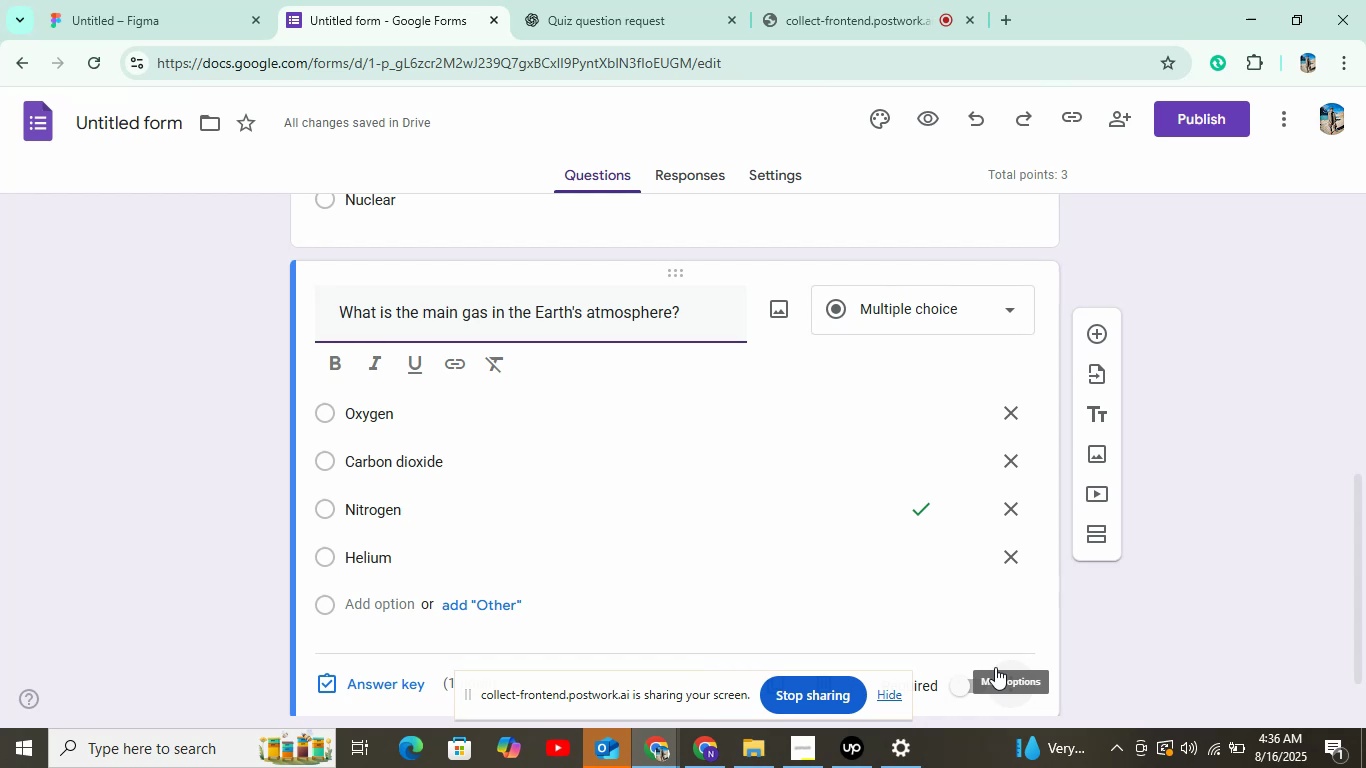 
wait(31.7)
 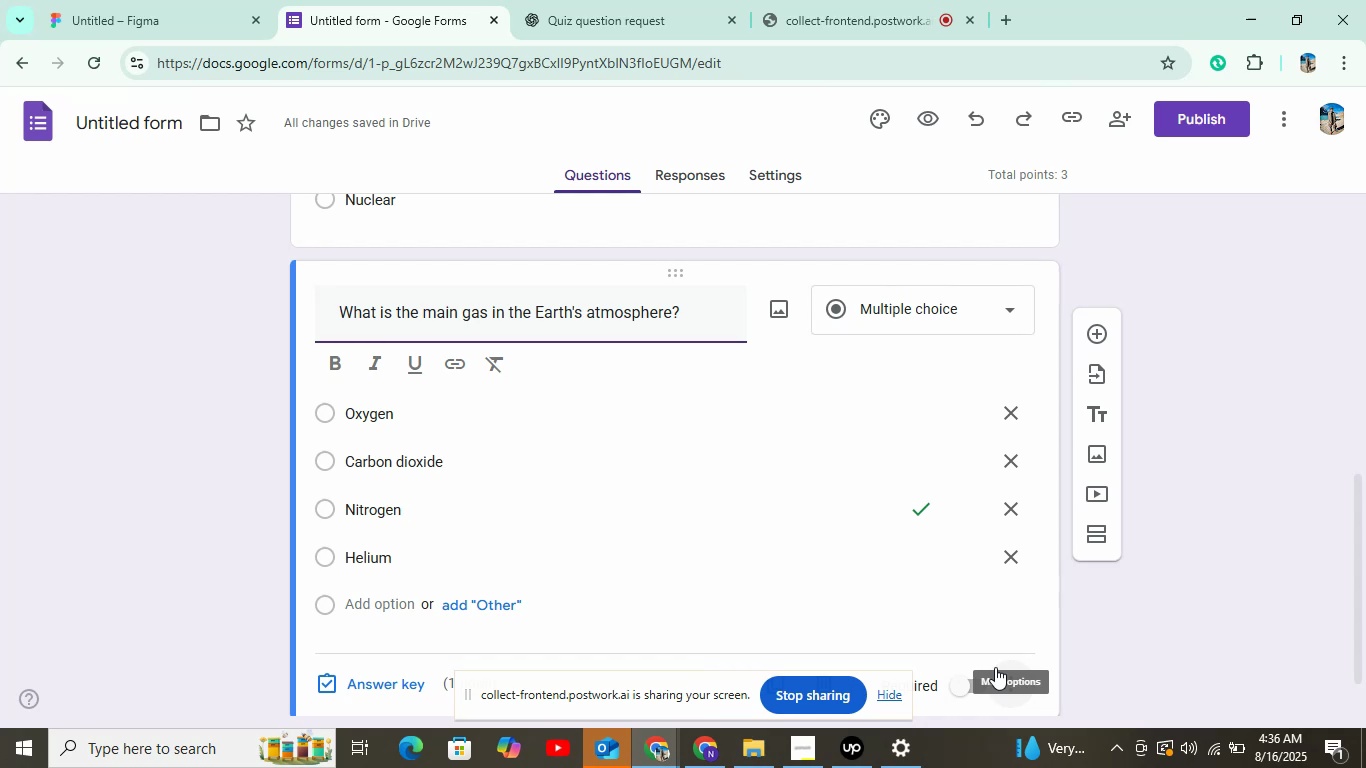 
scroll: coordinate [689, 453], scroll_direction: down, amount: 4.0
 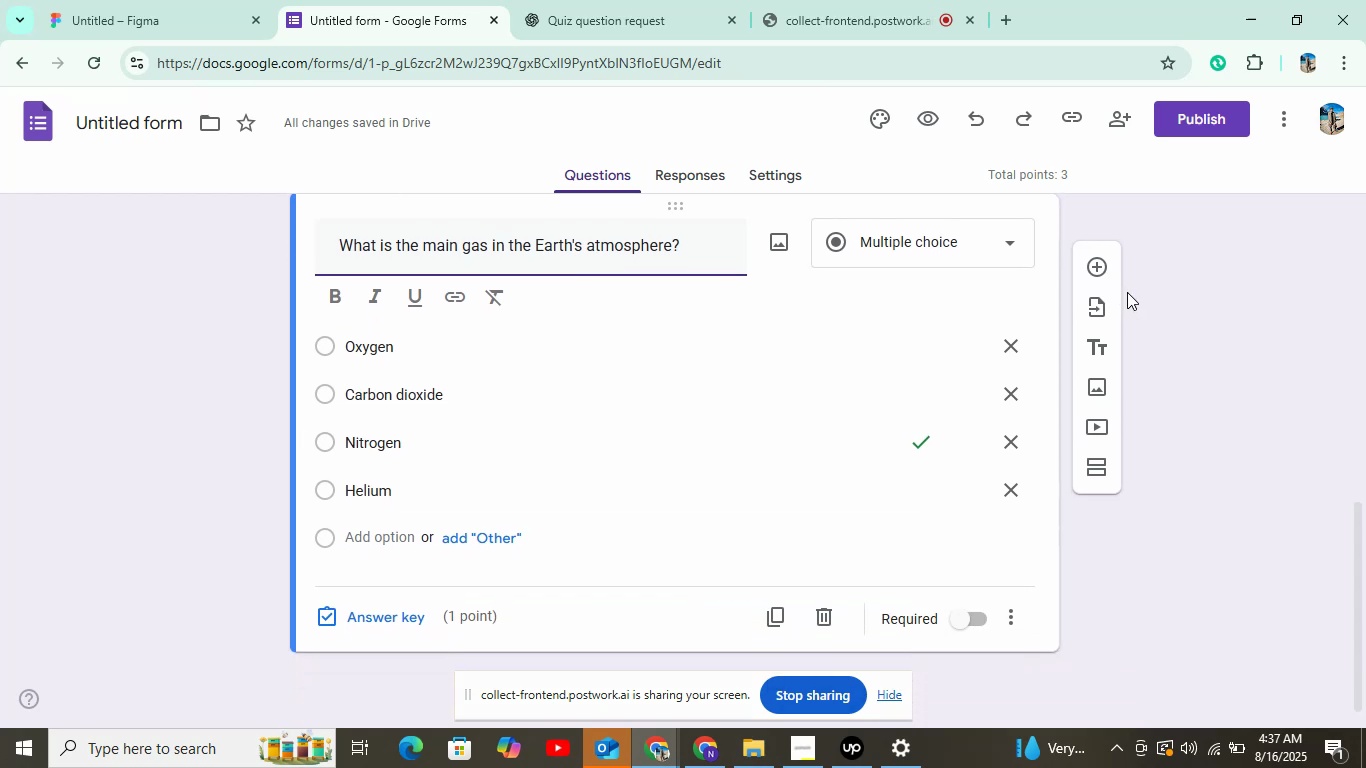 
left_click([1098, 261])
 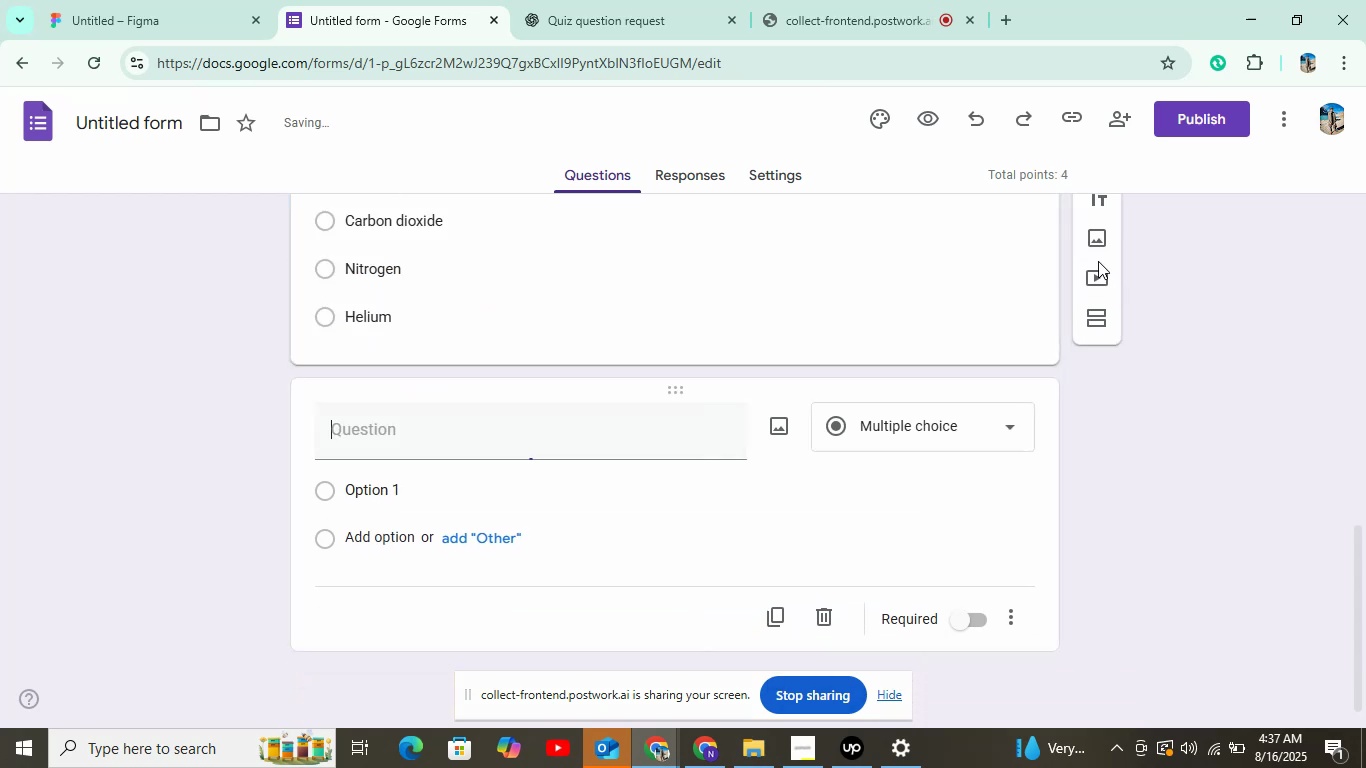 
left_click([553, 0])
 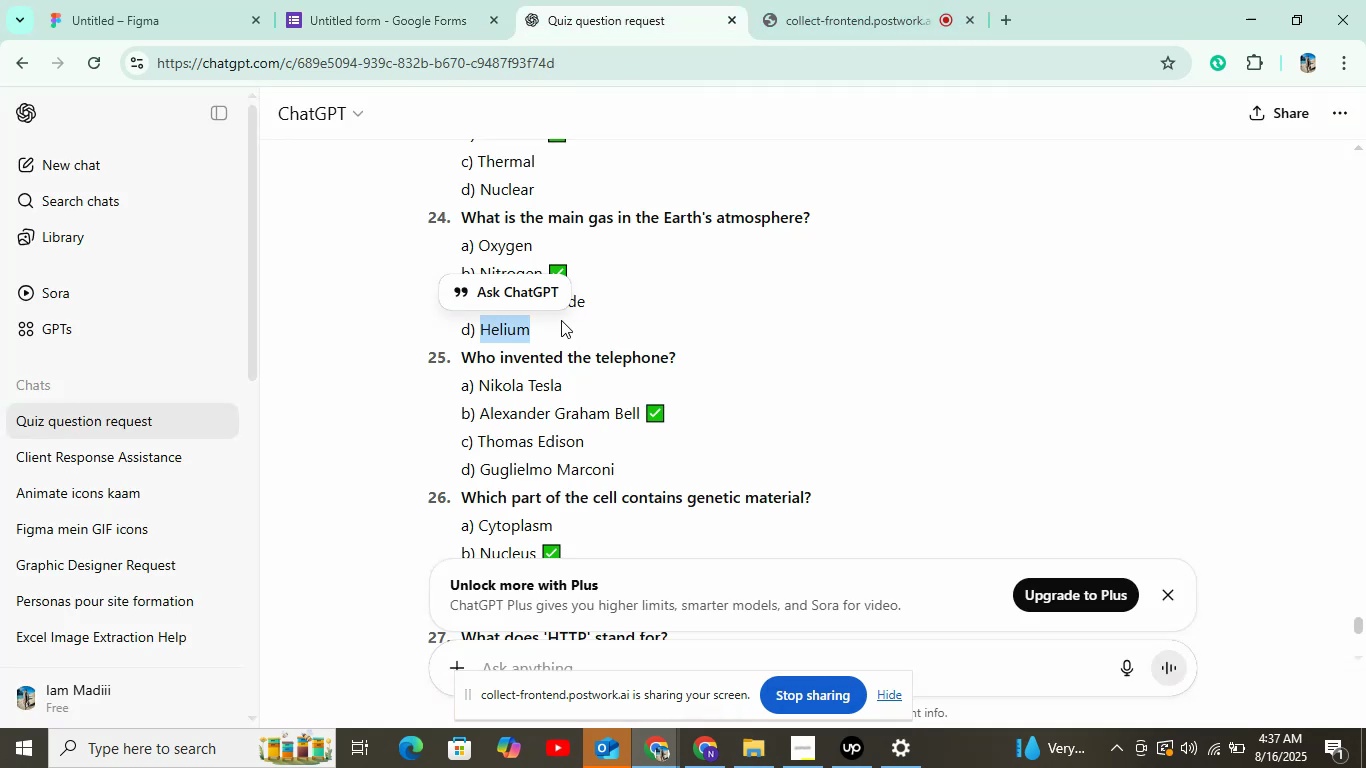 
left_click_drag(start_coordinate=[460, 356], to_coordinate=[744, 354])
 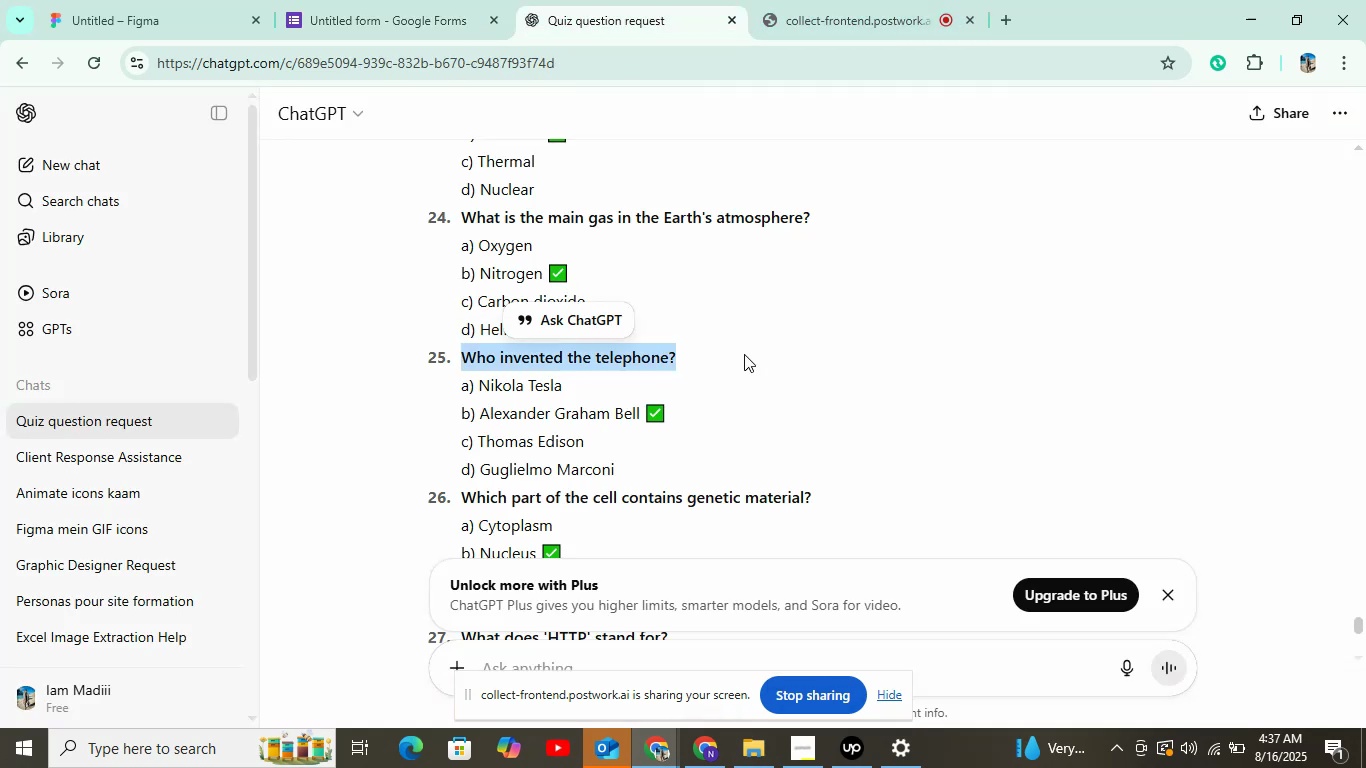 
hold_key(key=ControlLeft, duration=0.83)
right_click([744, 354])
 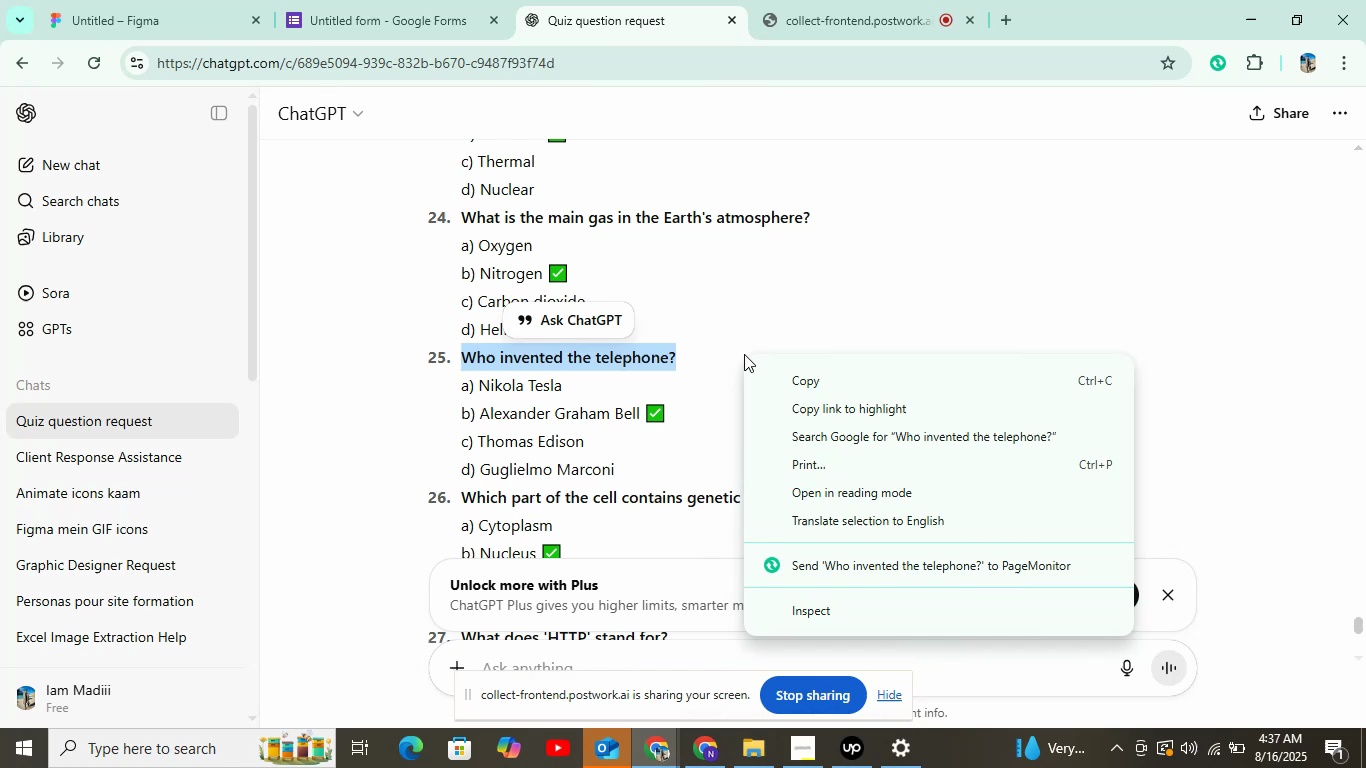 
key(Control+C)
 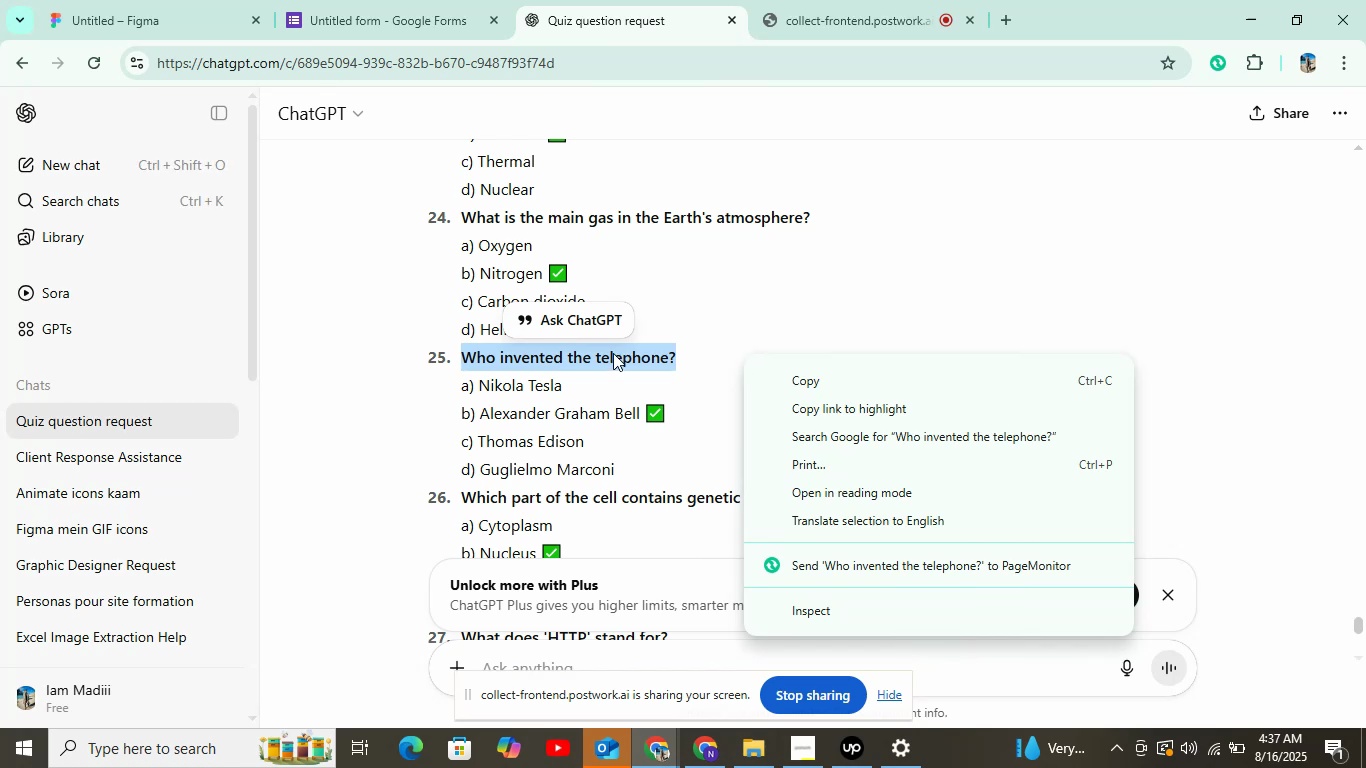 
key(Control+C)
 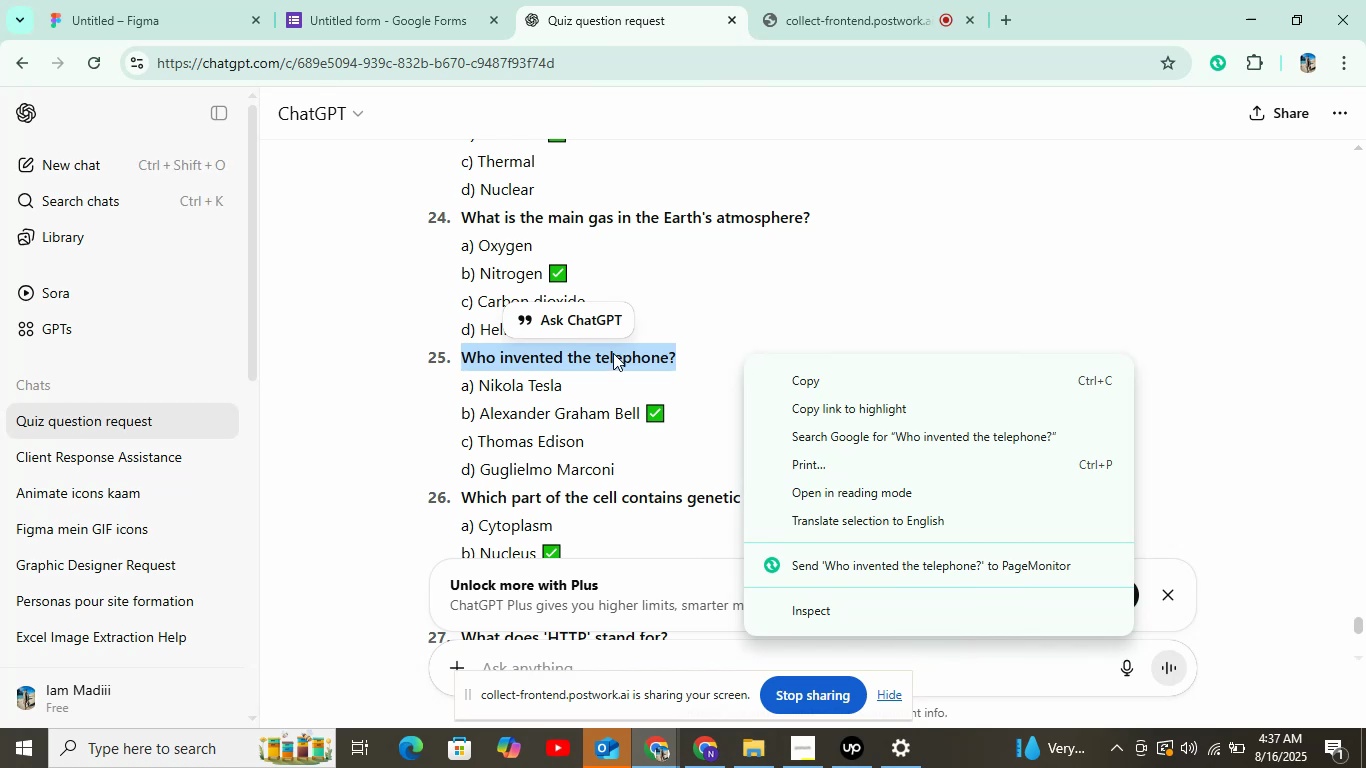 
key(Control+C)
 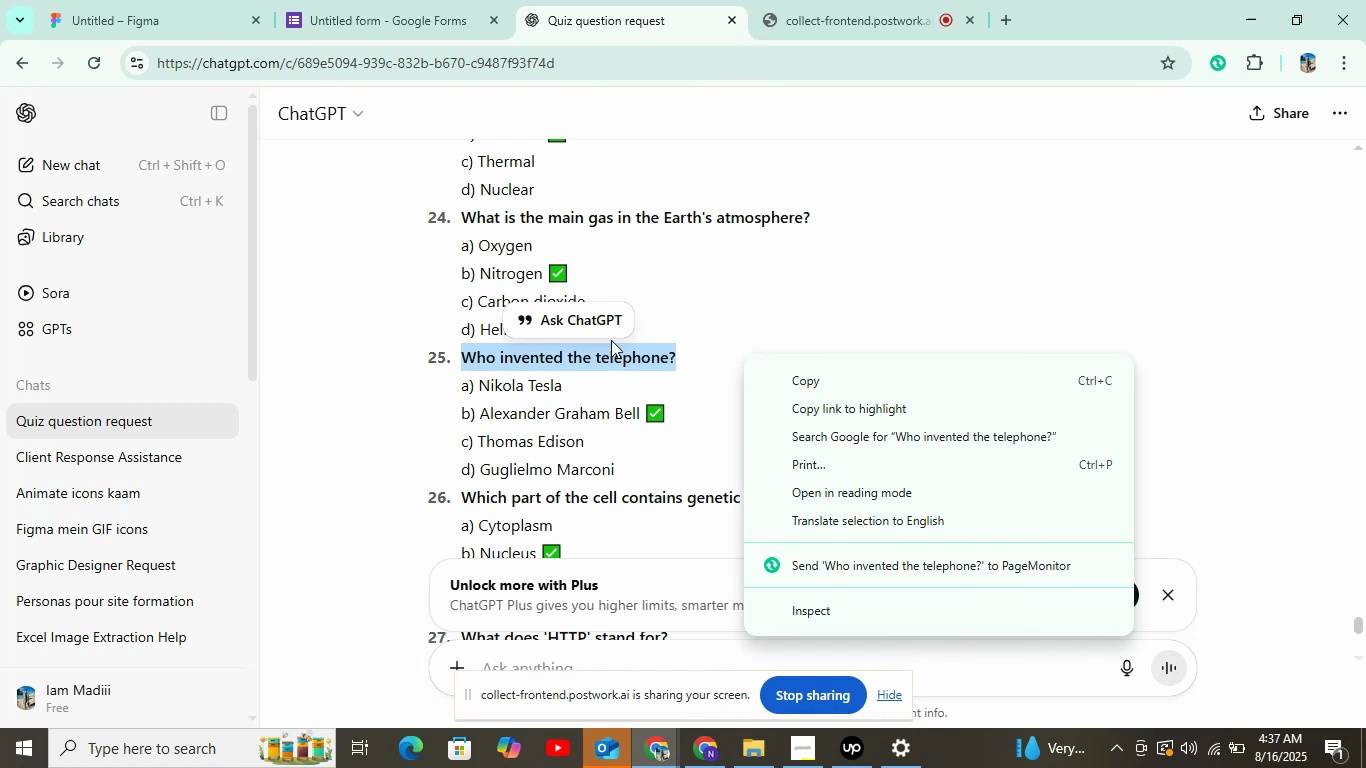 
left_click([406, 9])
 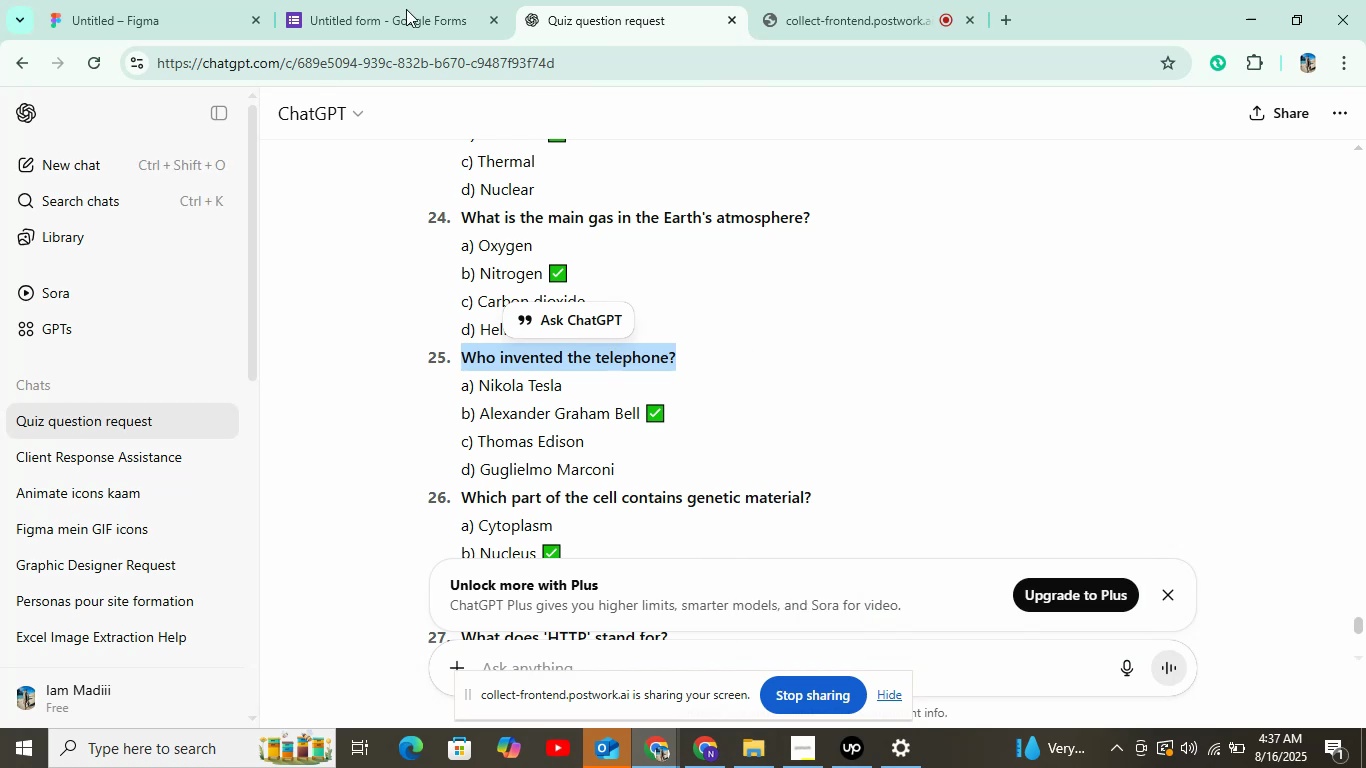 
key(Control+V)
 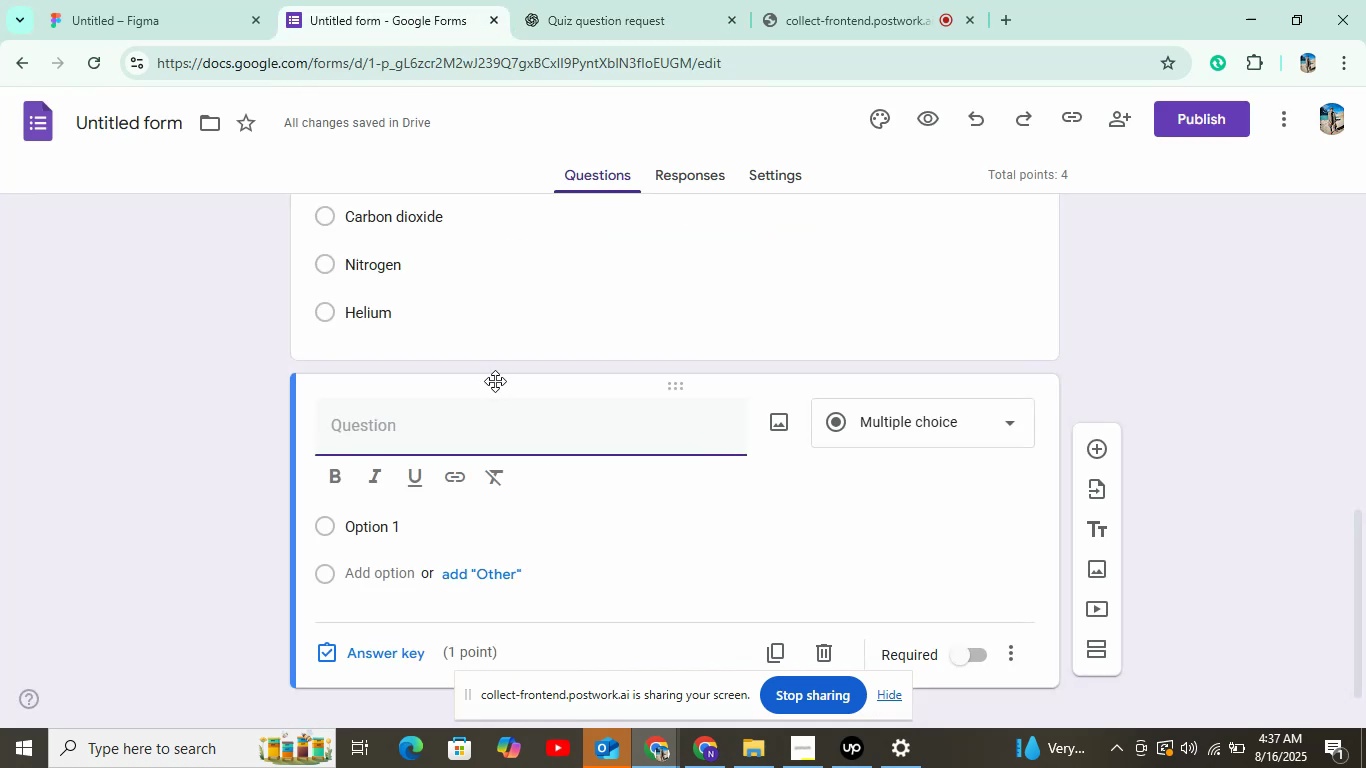 
left_click([634, 35])
 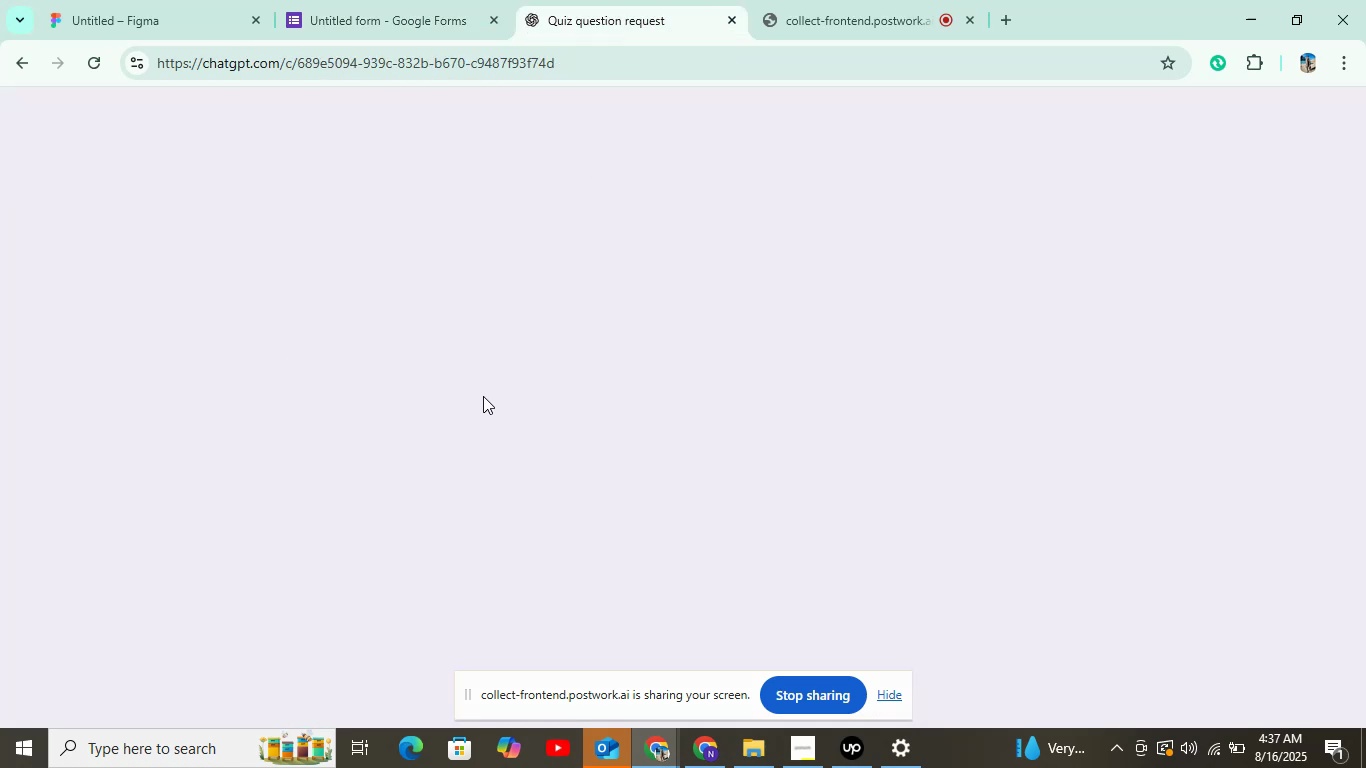 
left_click_drag(start_coordinate=[476, 373], to_coordinate=[640, 390])
 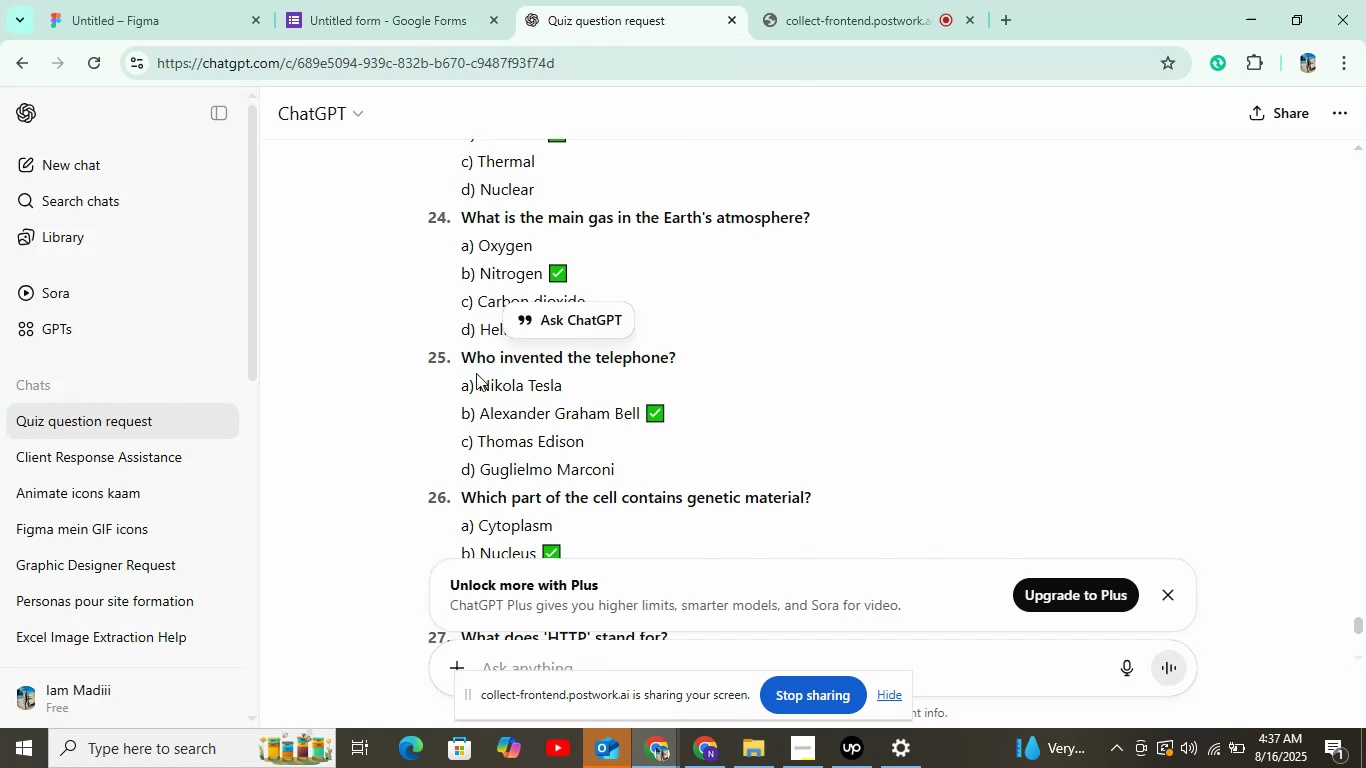 
key(Control+C)
 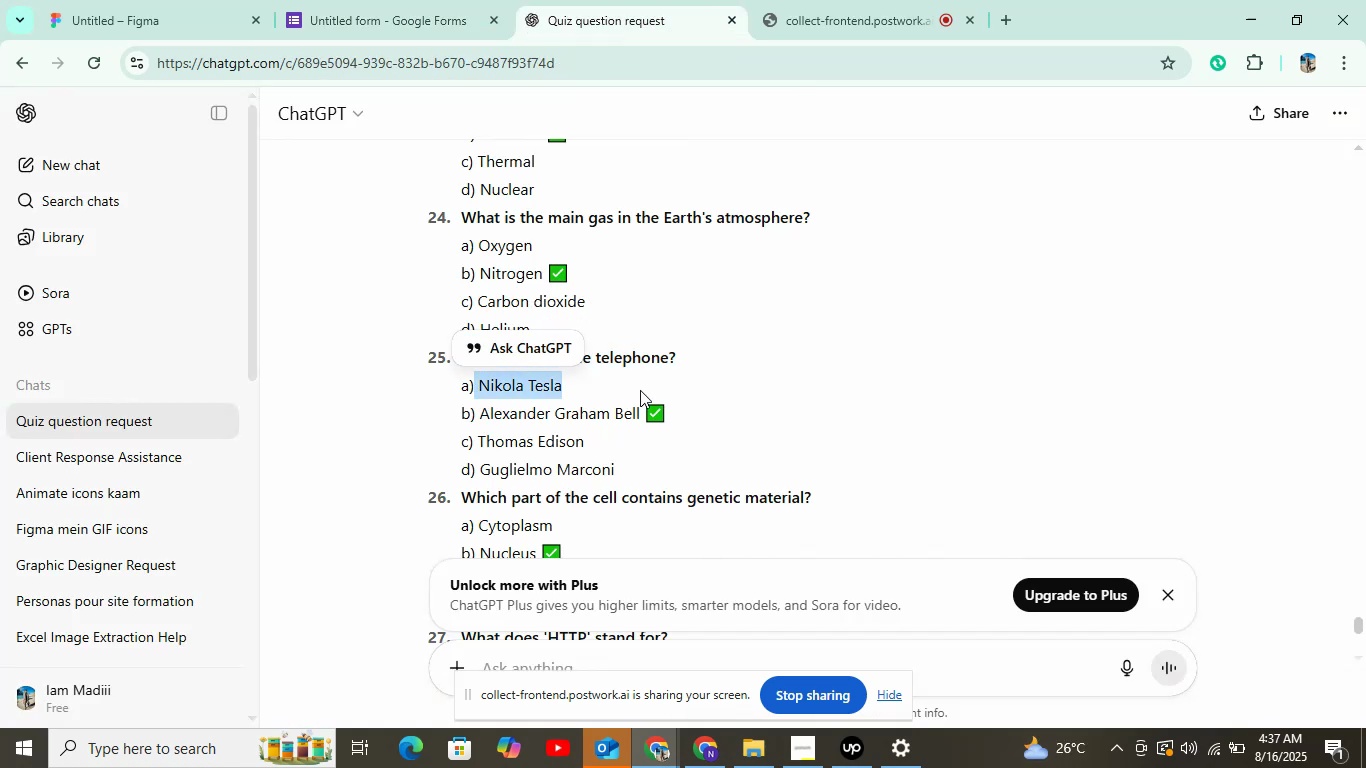 
left_click([351, 0])
 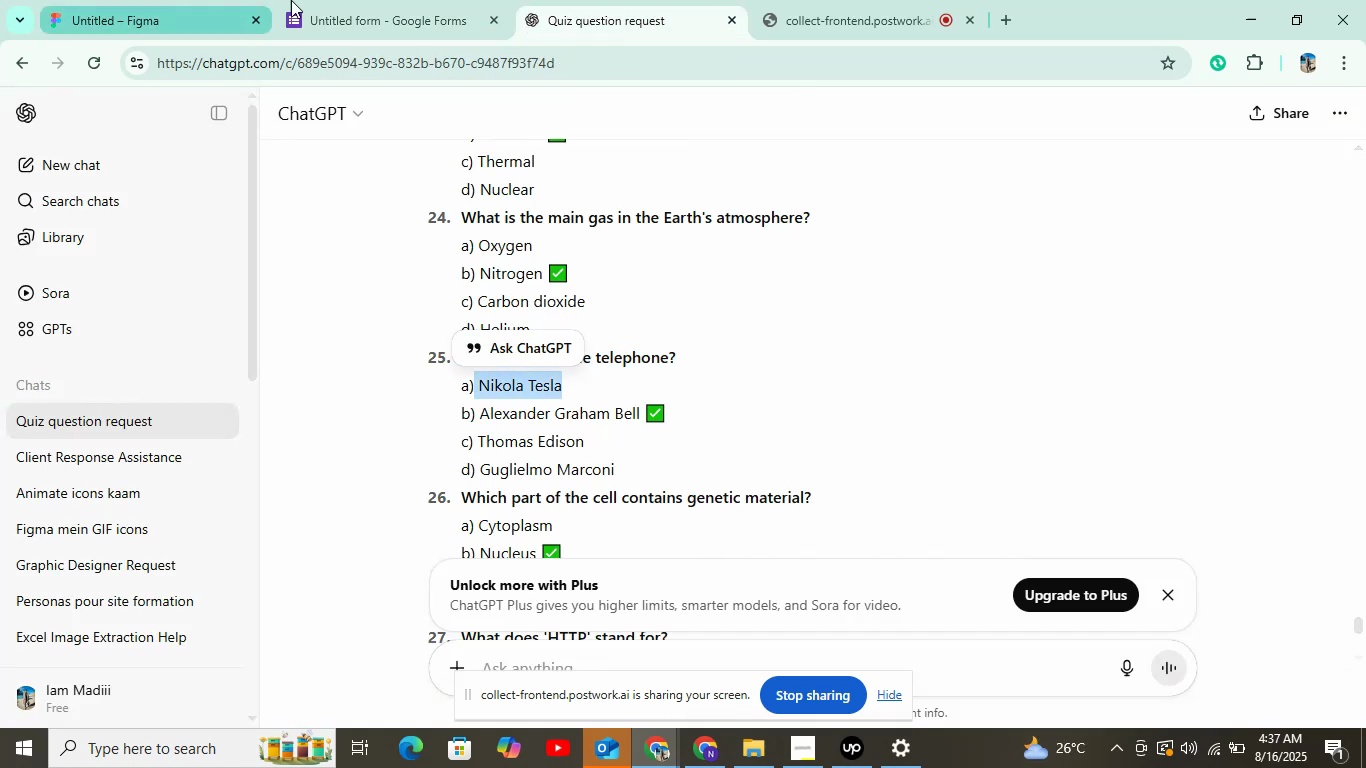 
key(Control+ControlLeft)
 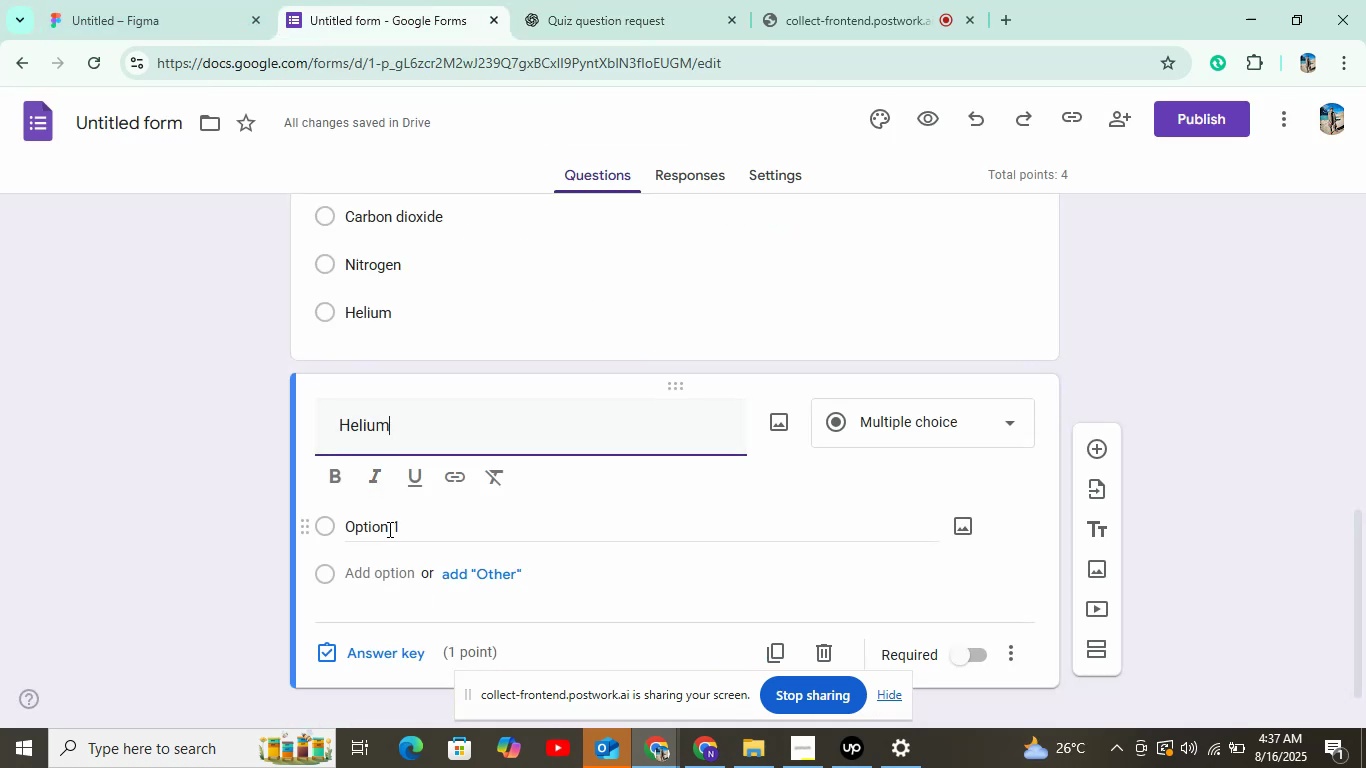 
key(Control+Z)
 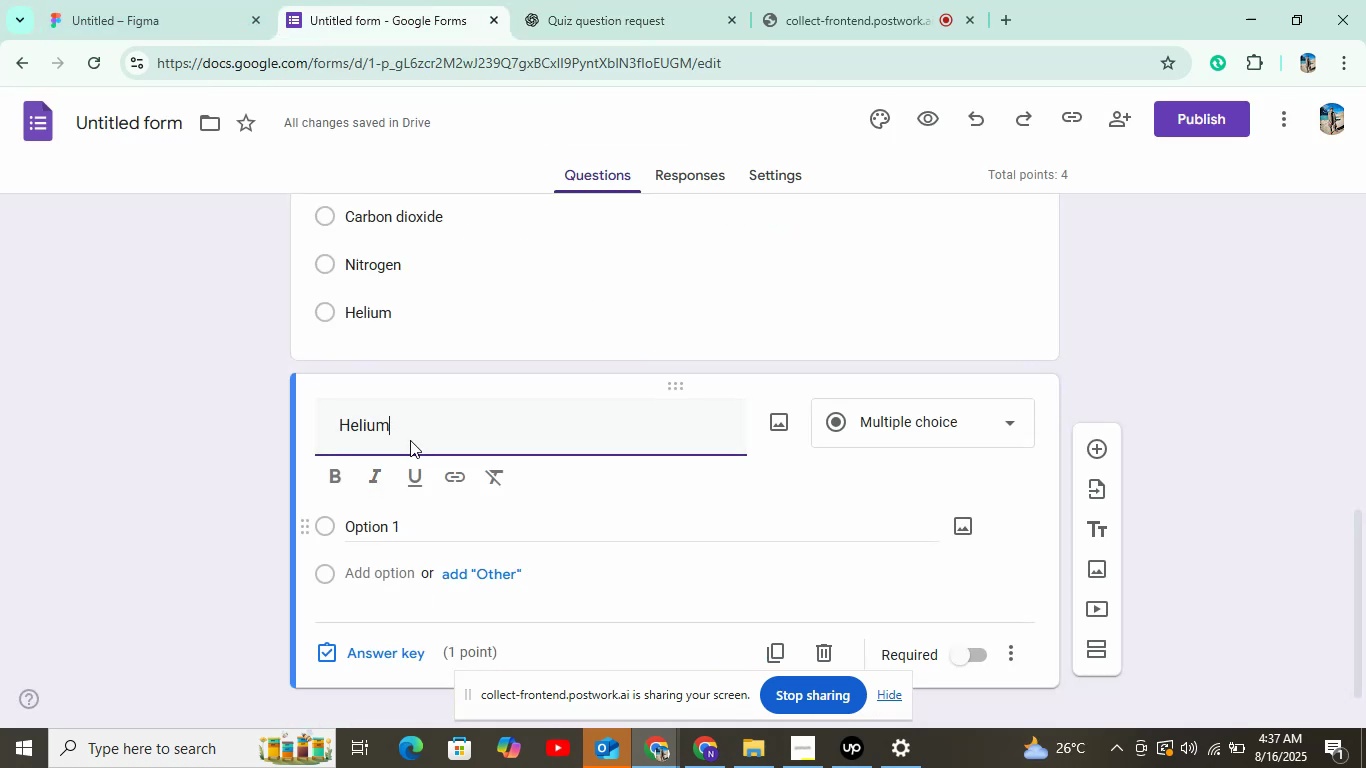 
triple_click([580, 3])
 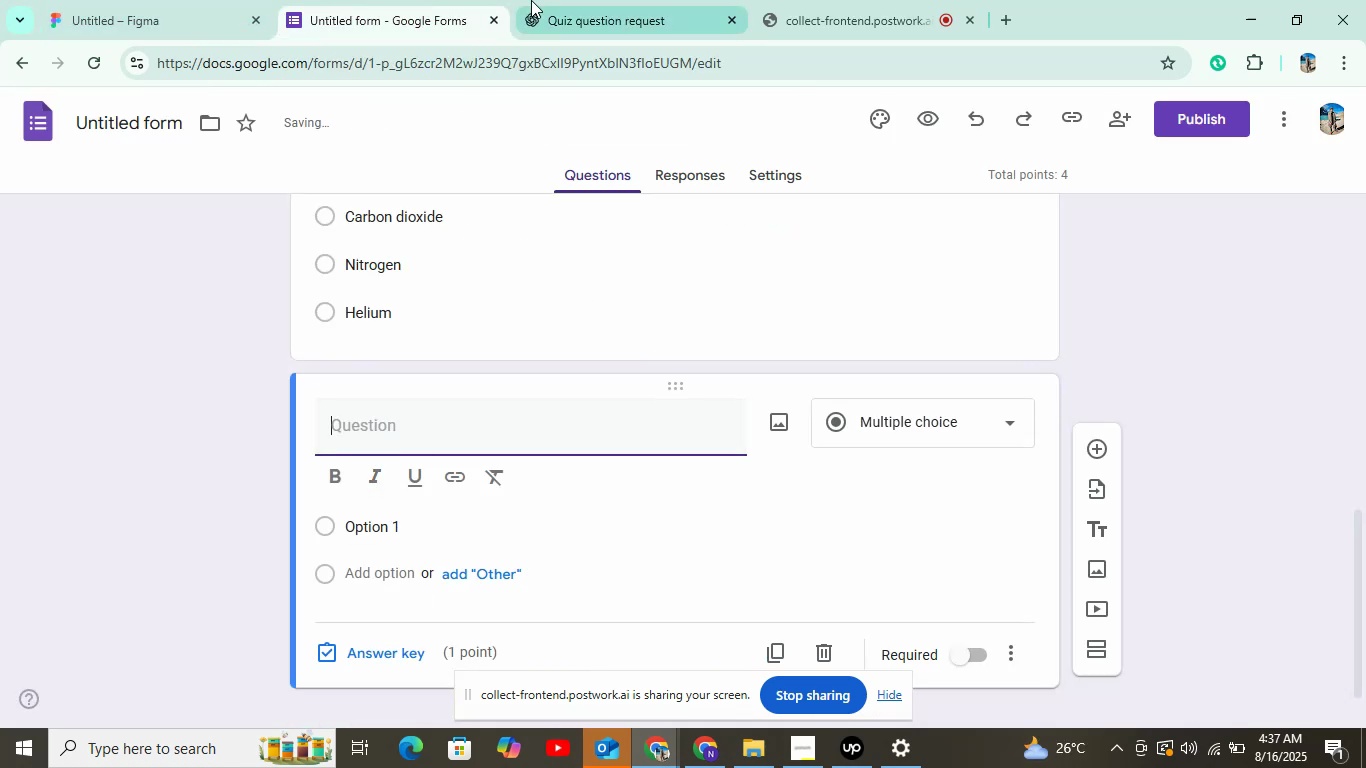 
triple_click([580, 3])
 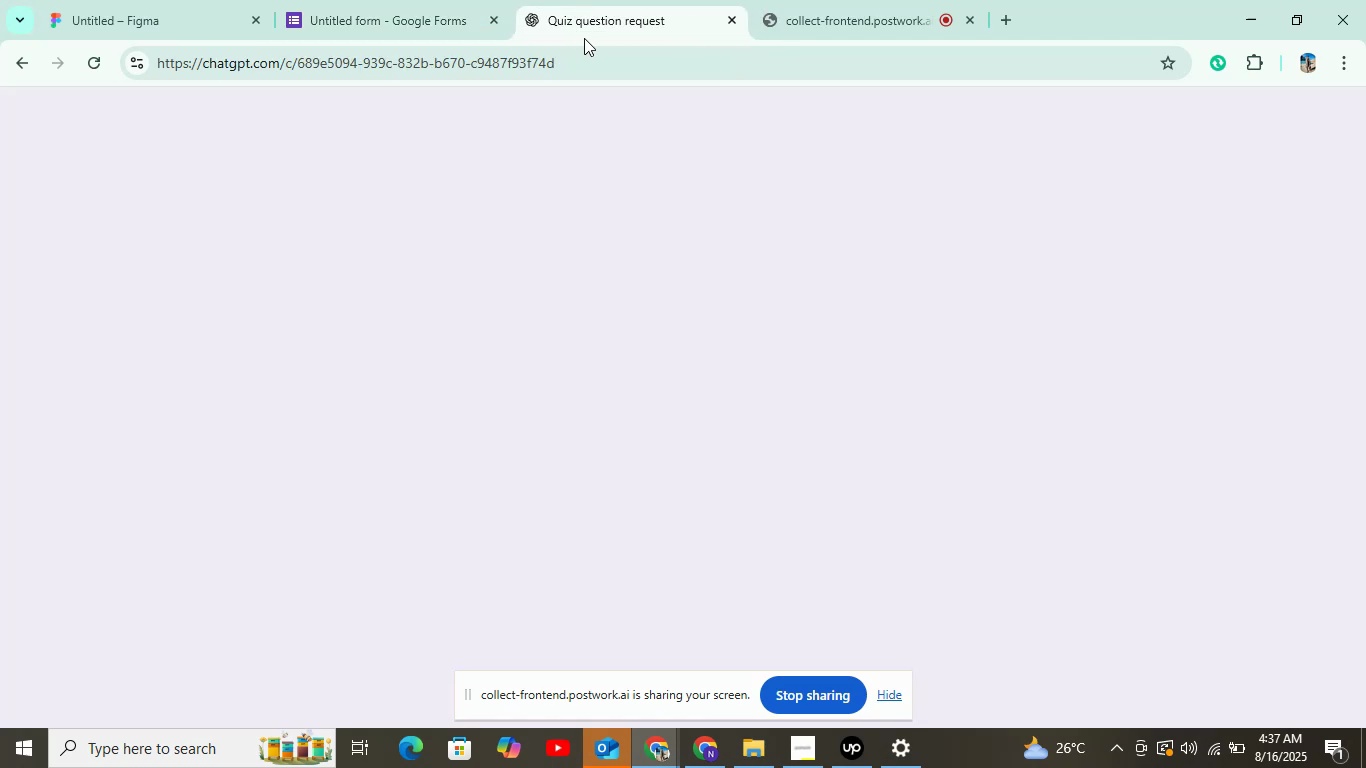 
left_click([510, 420])
 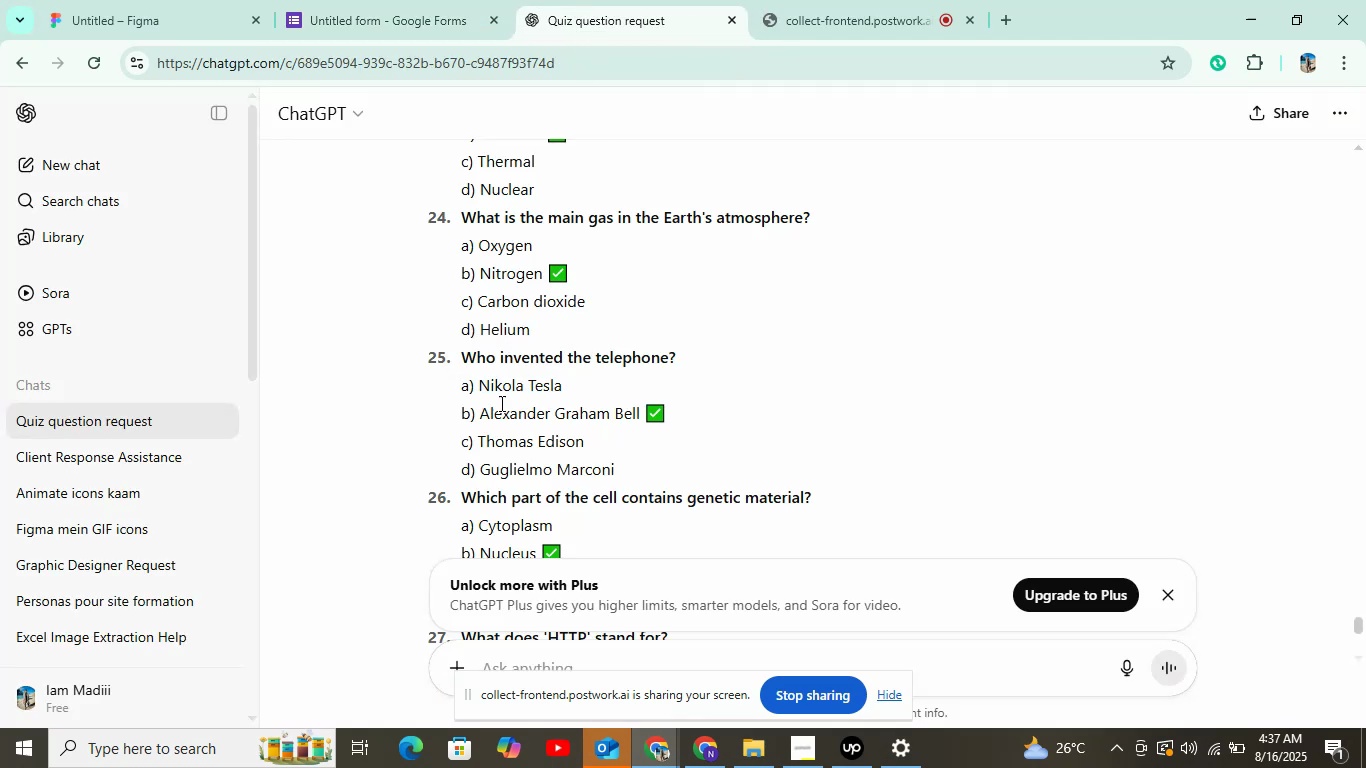 
left_click_drag(start_coordinate=[462, 358], to_coordinate=[684, 354])
 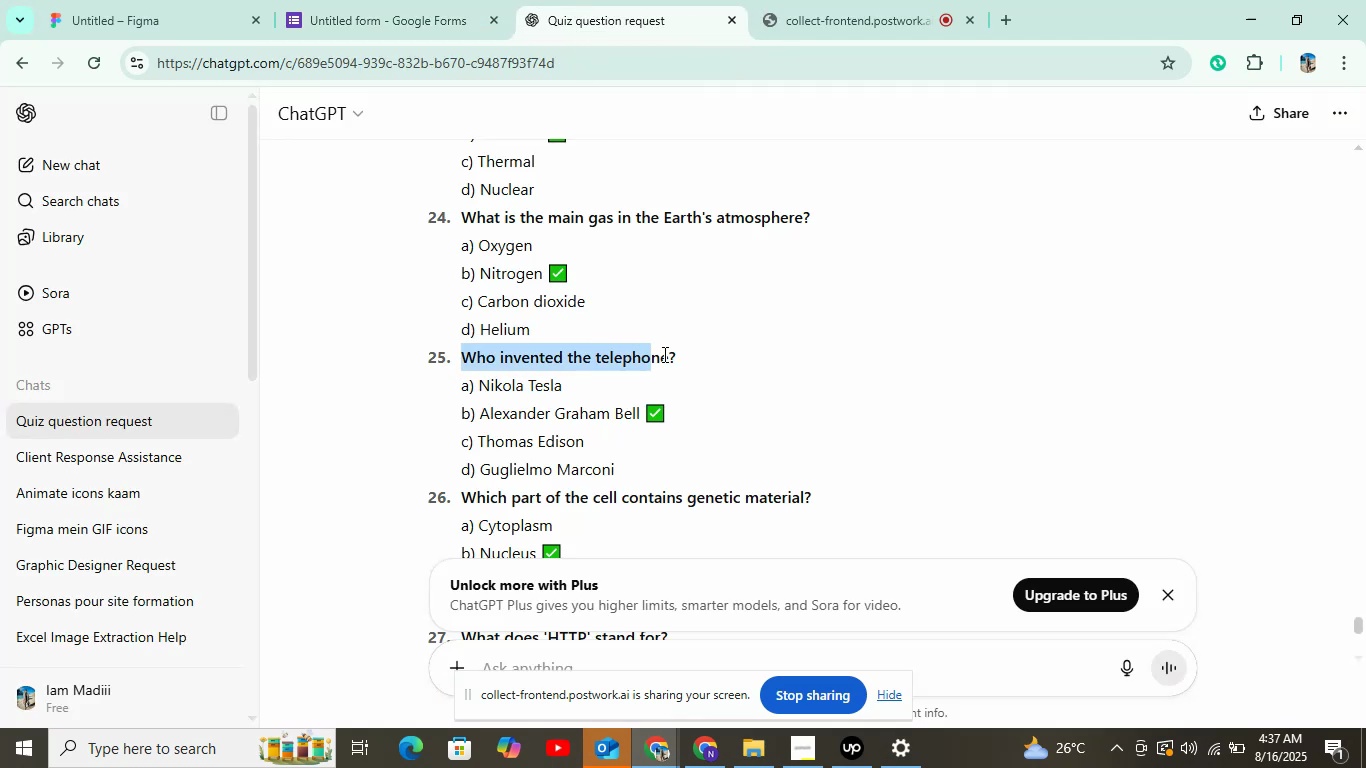 
key(Control+X)
 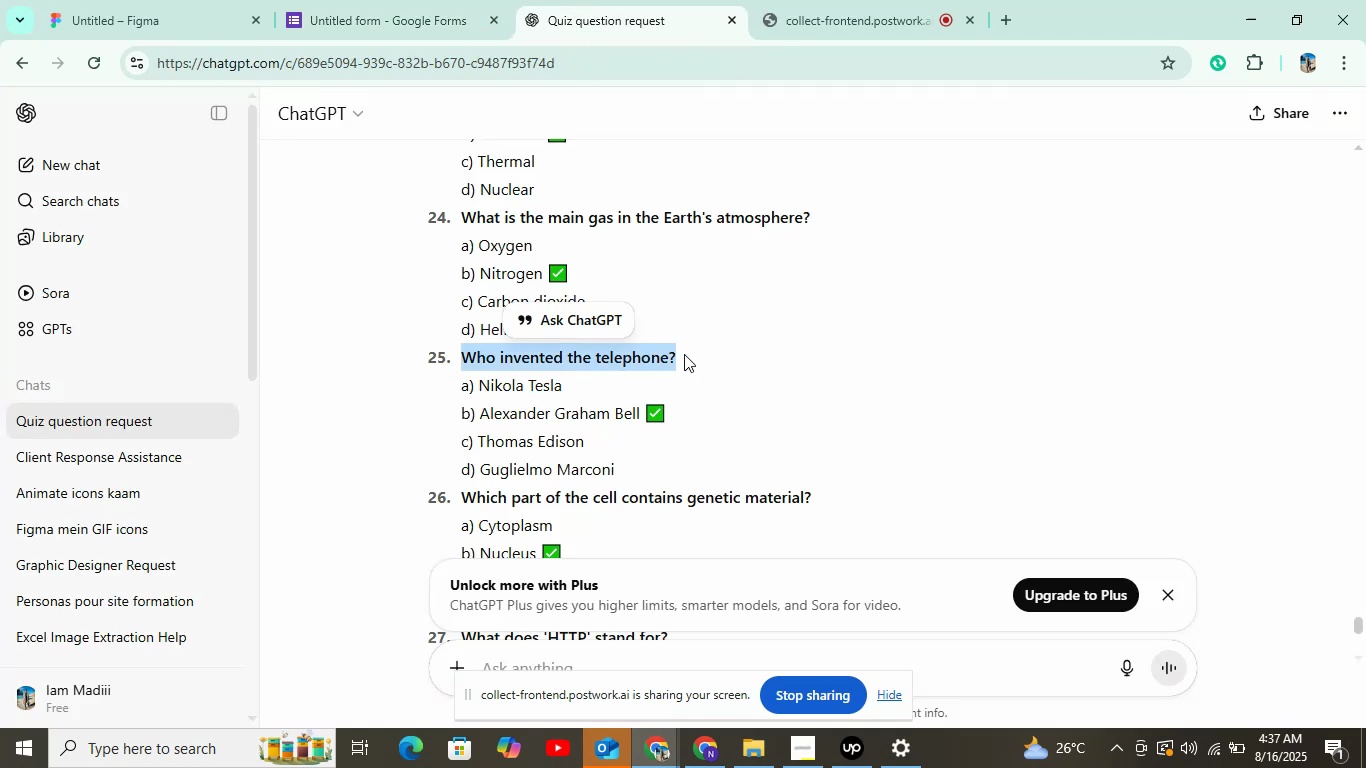 
key(Control+C)
 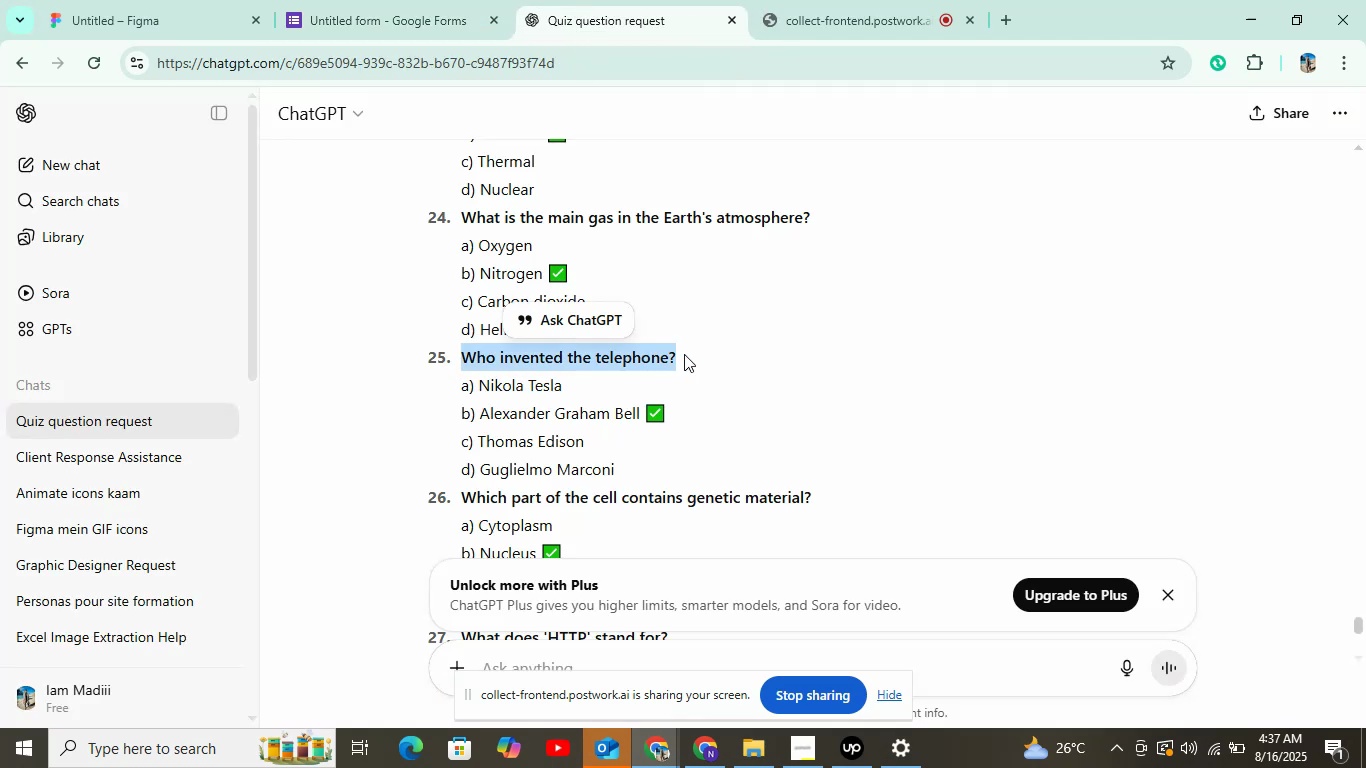 
key(Control+C)
 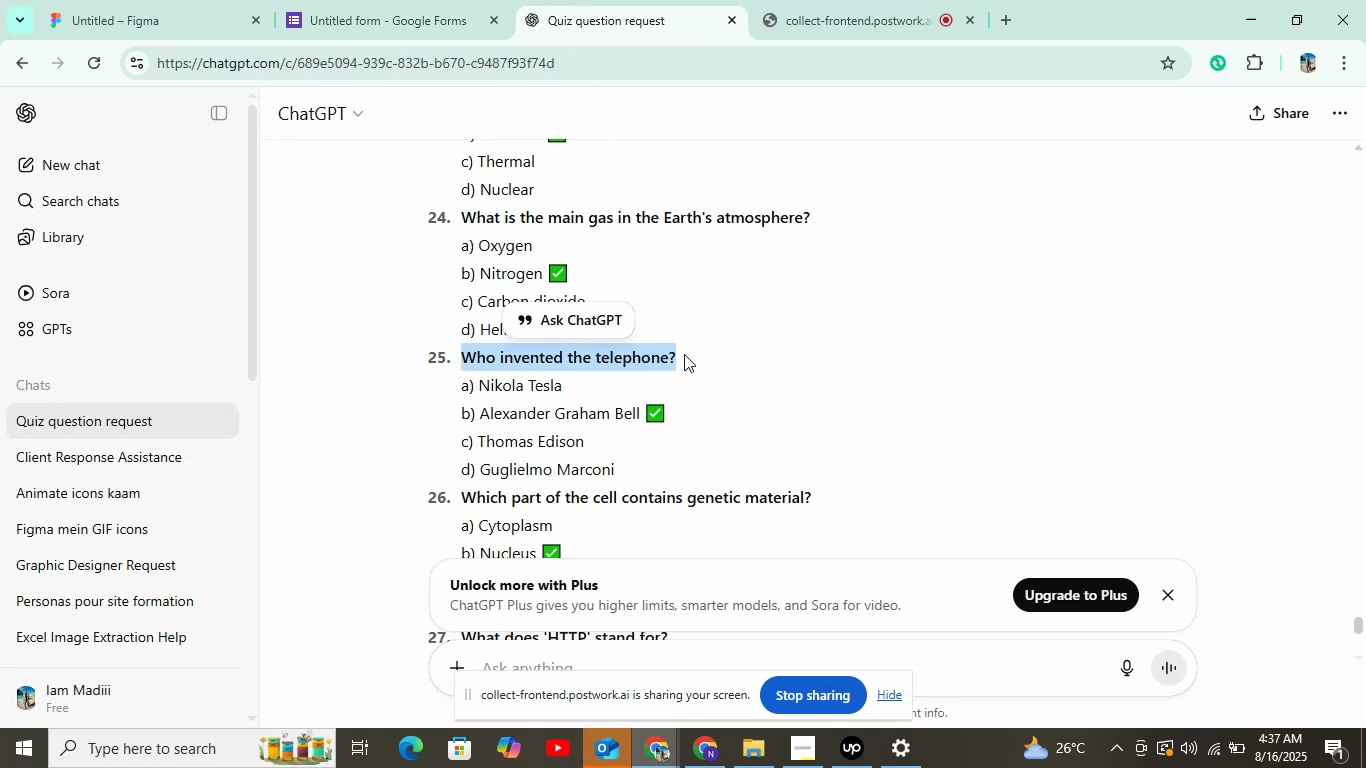 
key(Control+C)
 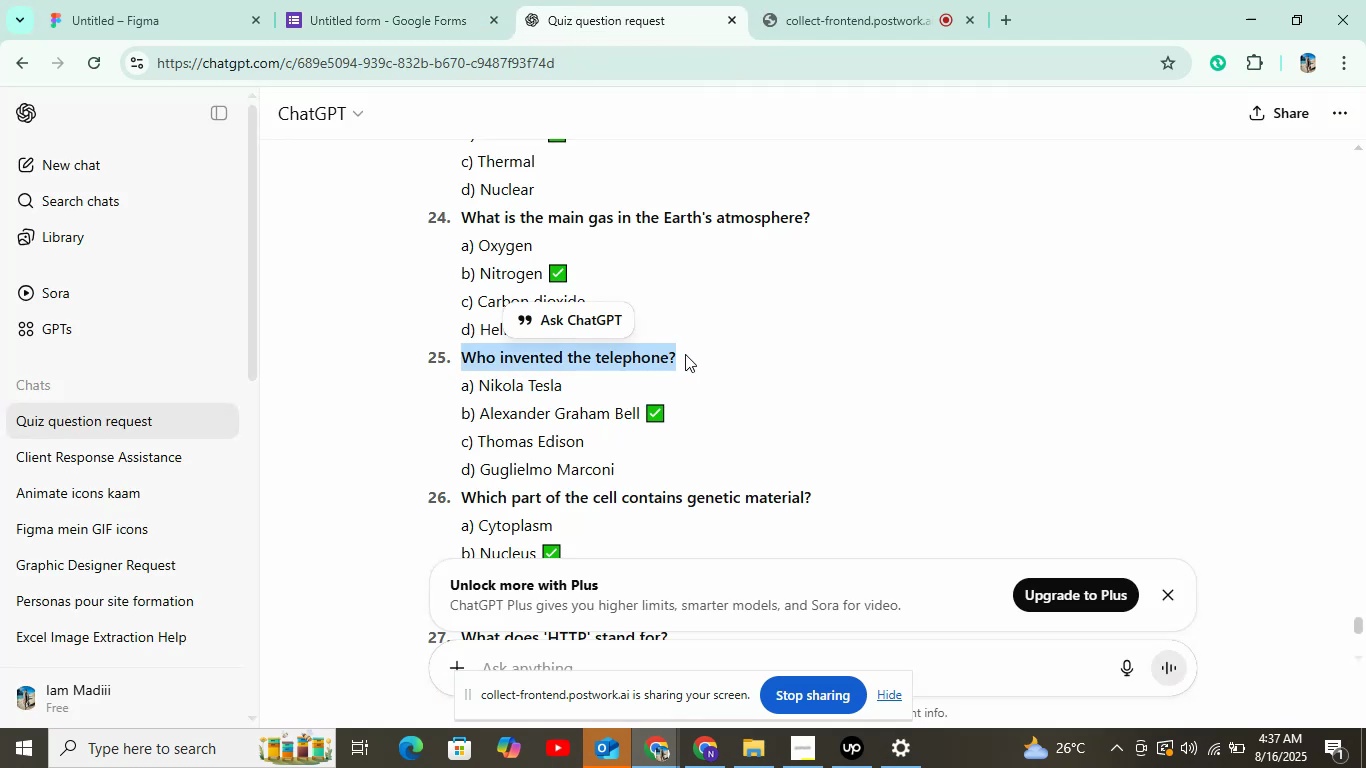 
left_click([412, 0])
 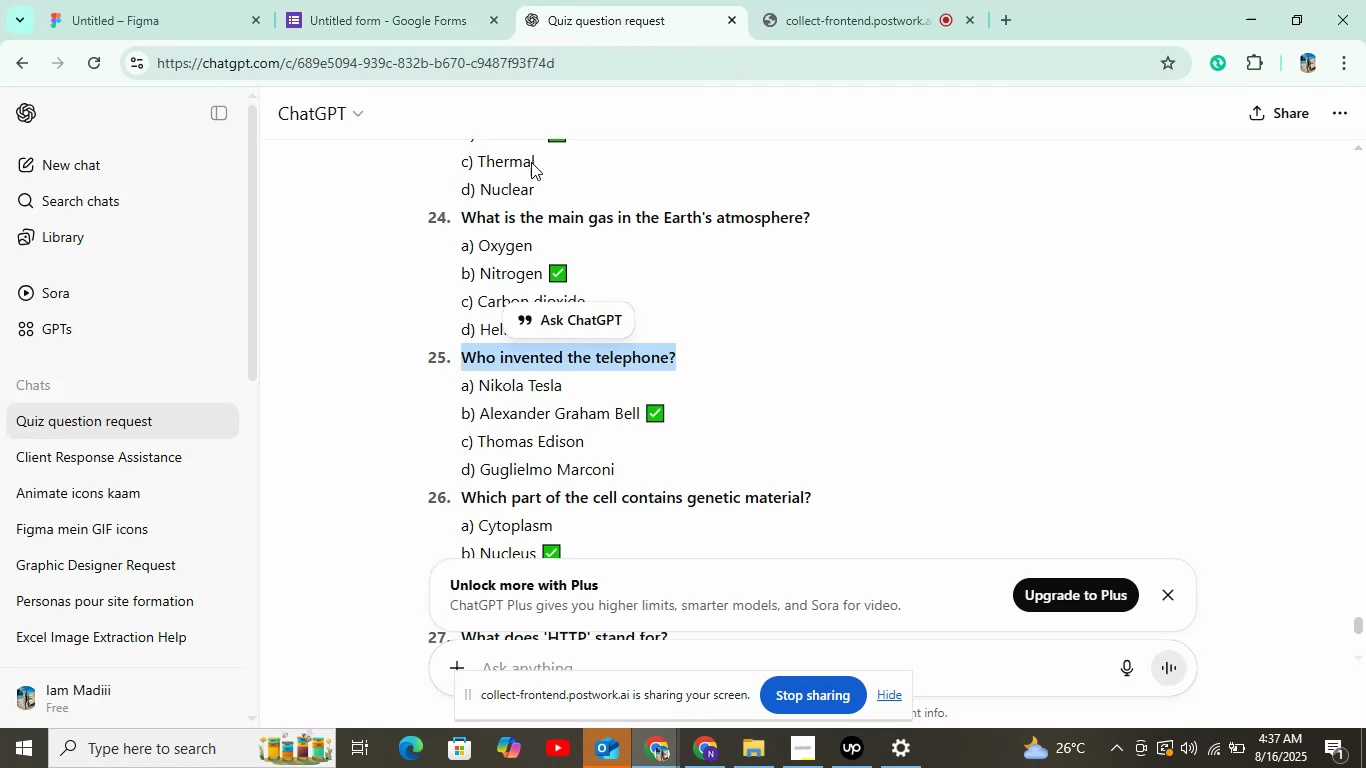 
key(Control+V)
 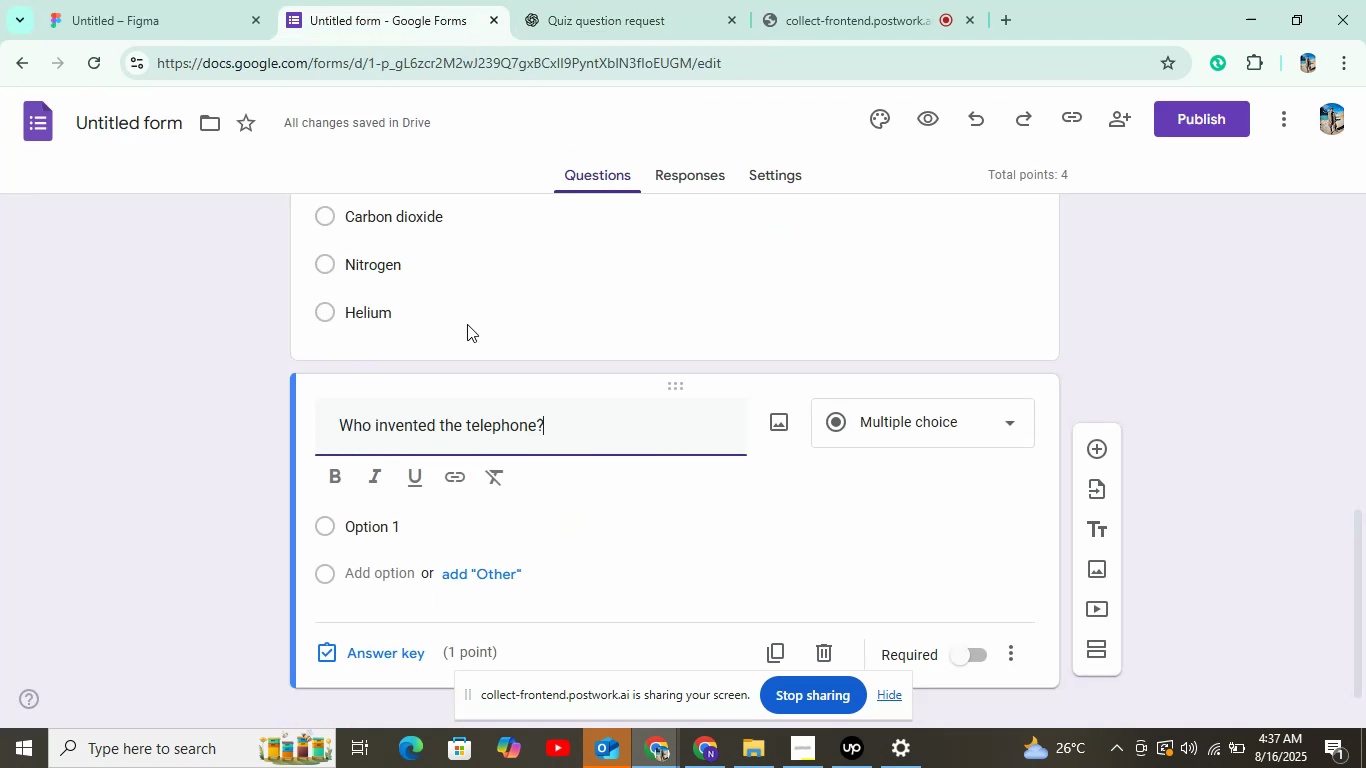 
left_click([428, 527])
 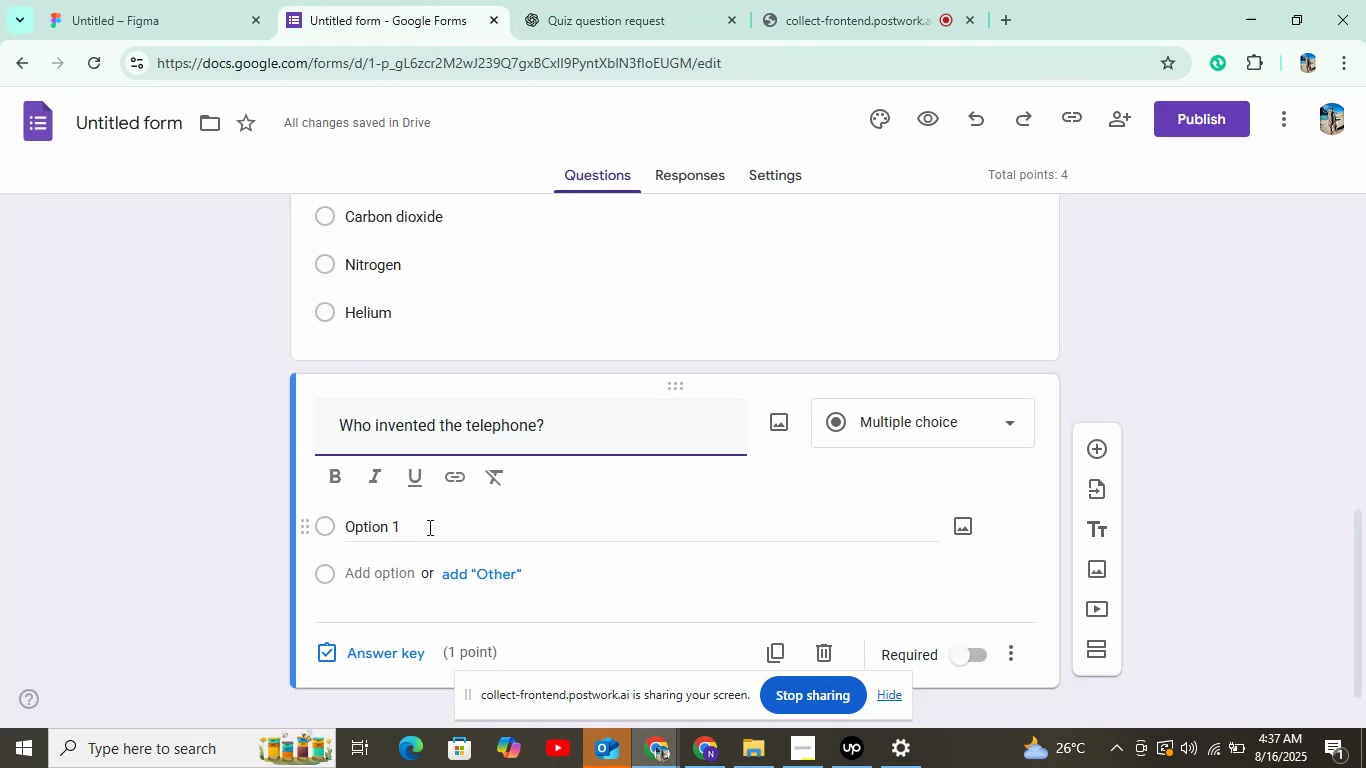 
left_click([552, 0])
 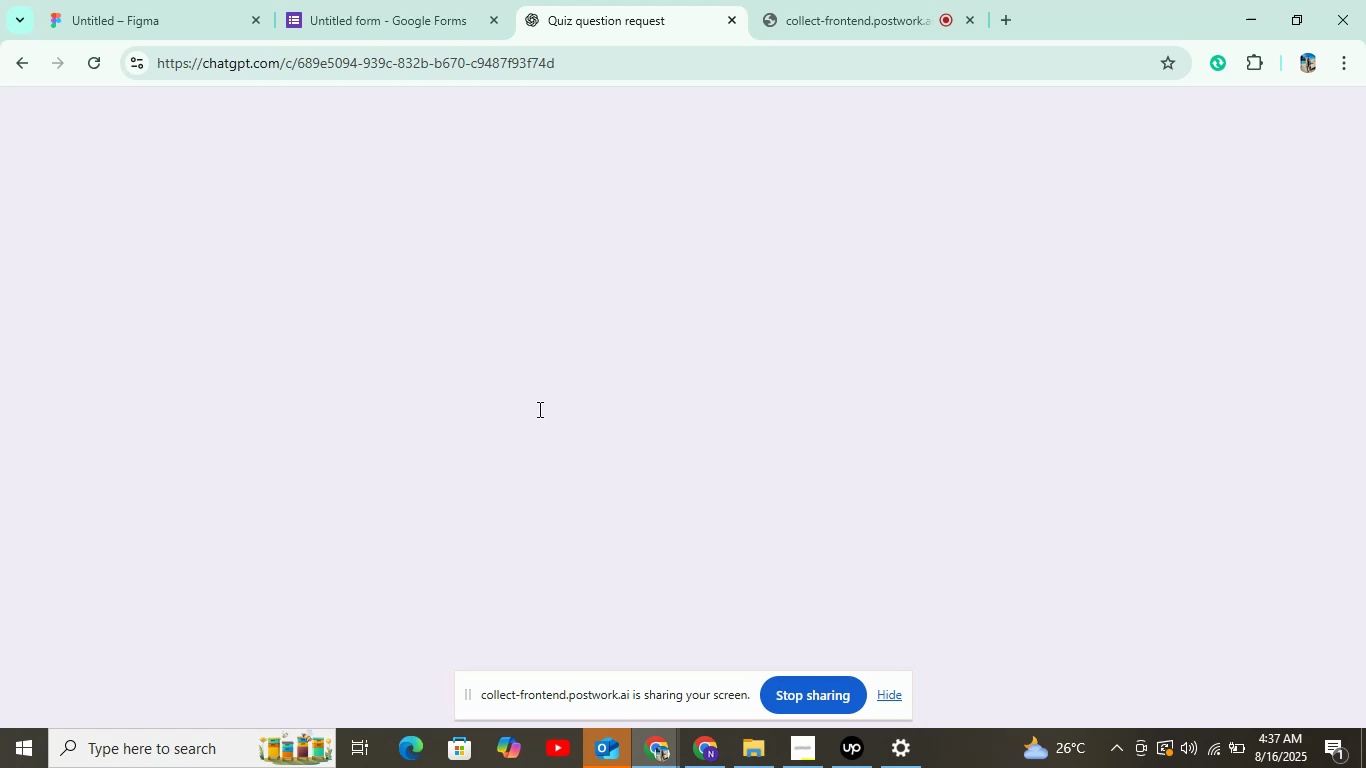 
left_click_drag(start_coordinate=[479, 382], to_coordinate=[643, 389])
 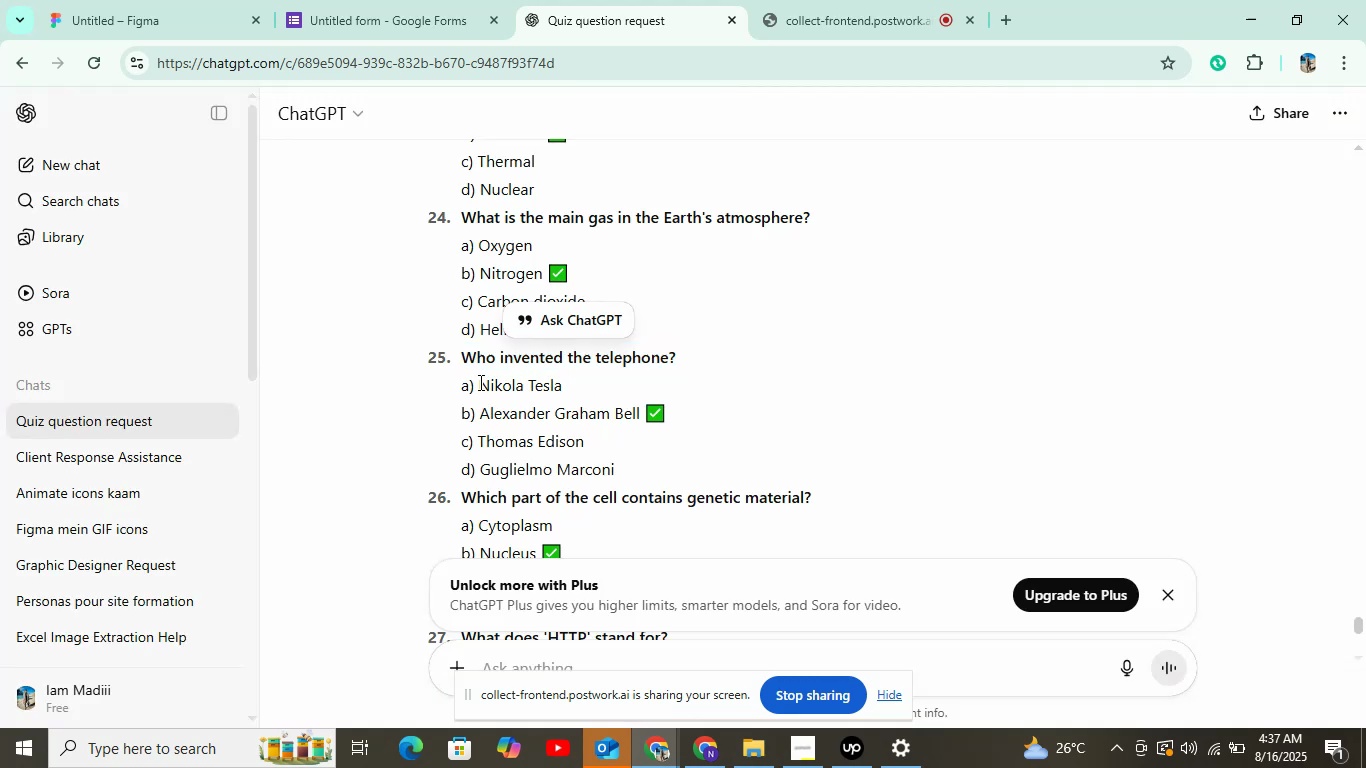 
key(Control+C)
 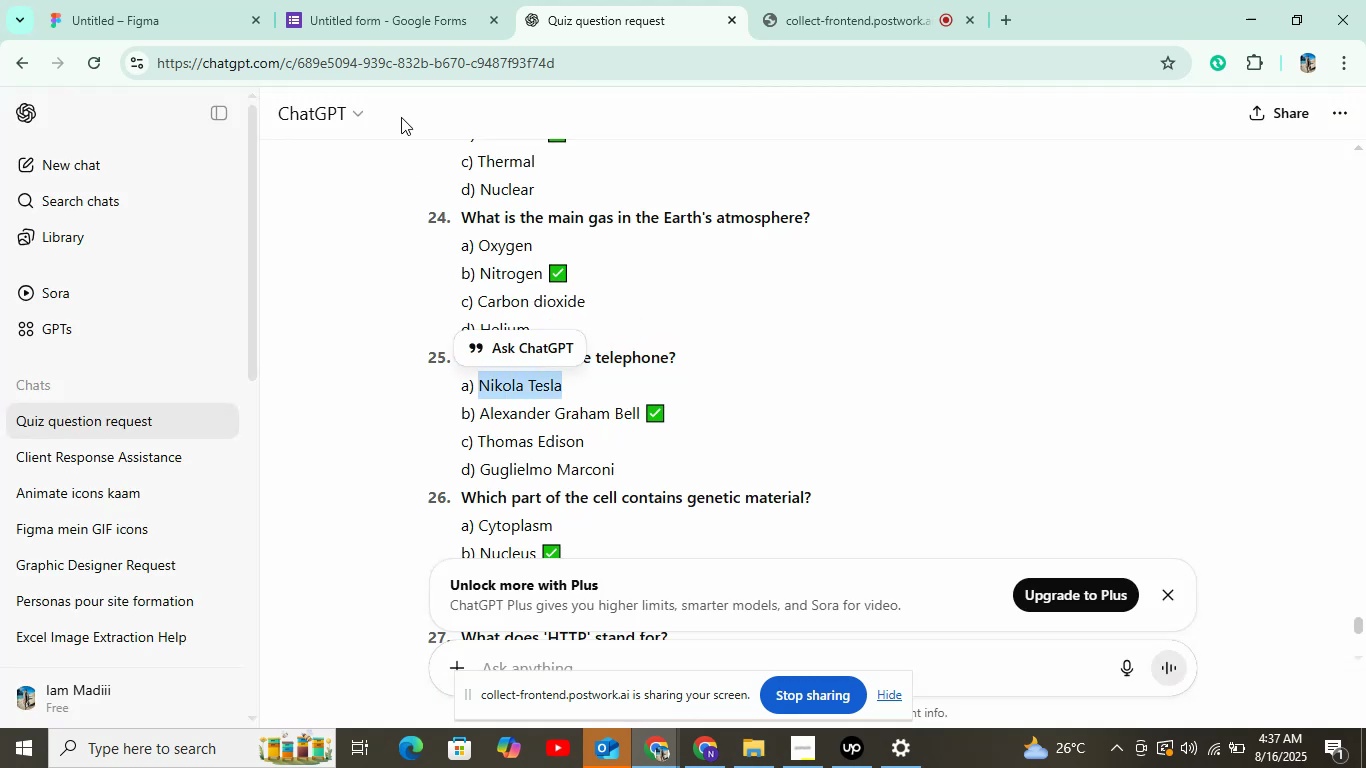 
double_click([387, 23])
 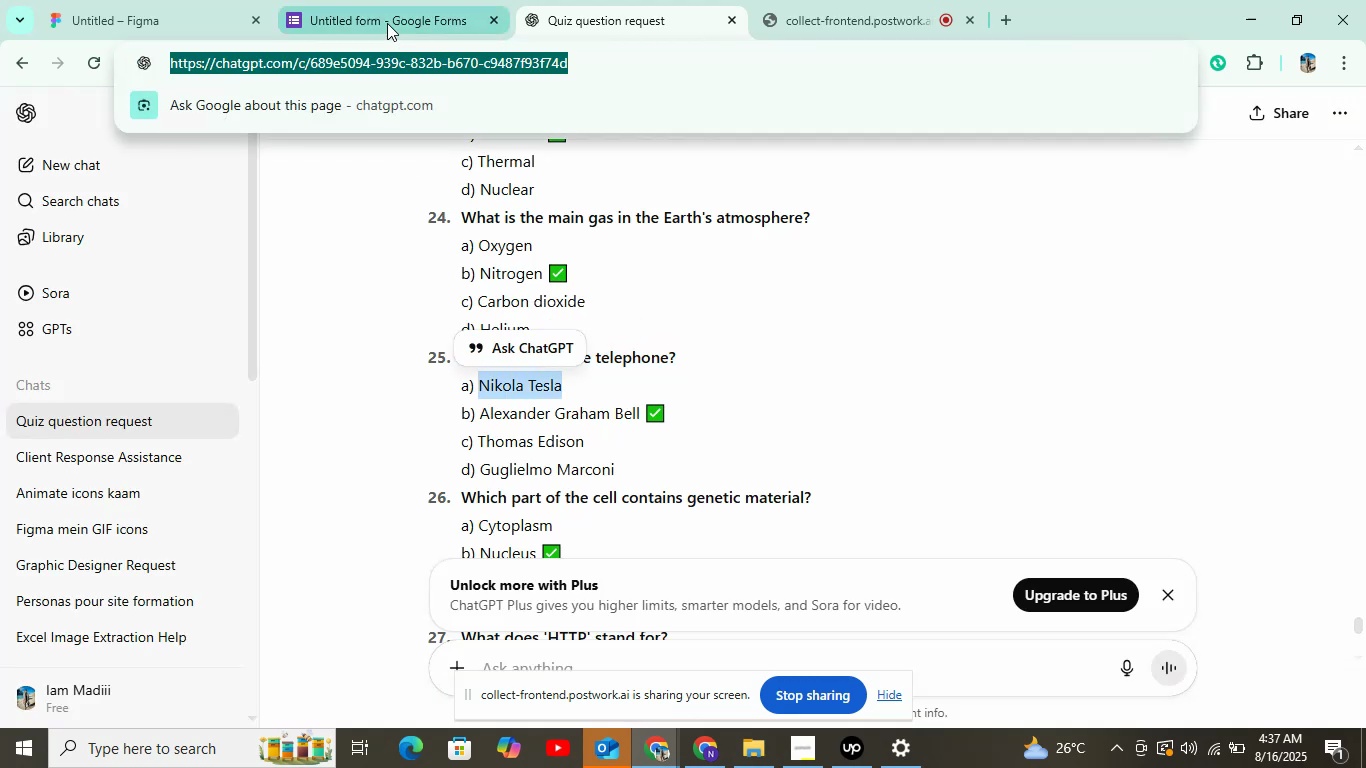 
key(Control+V)
 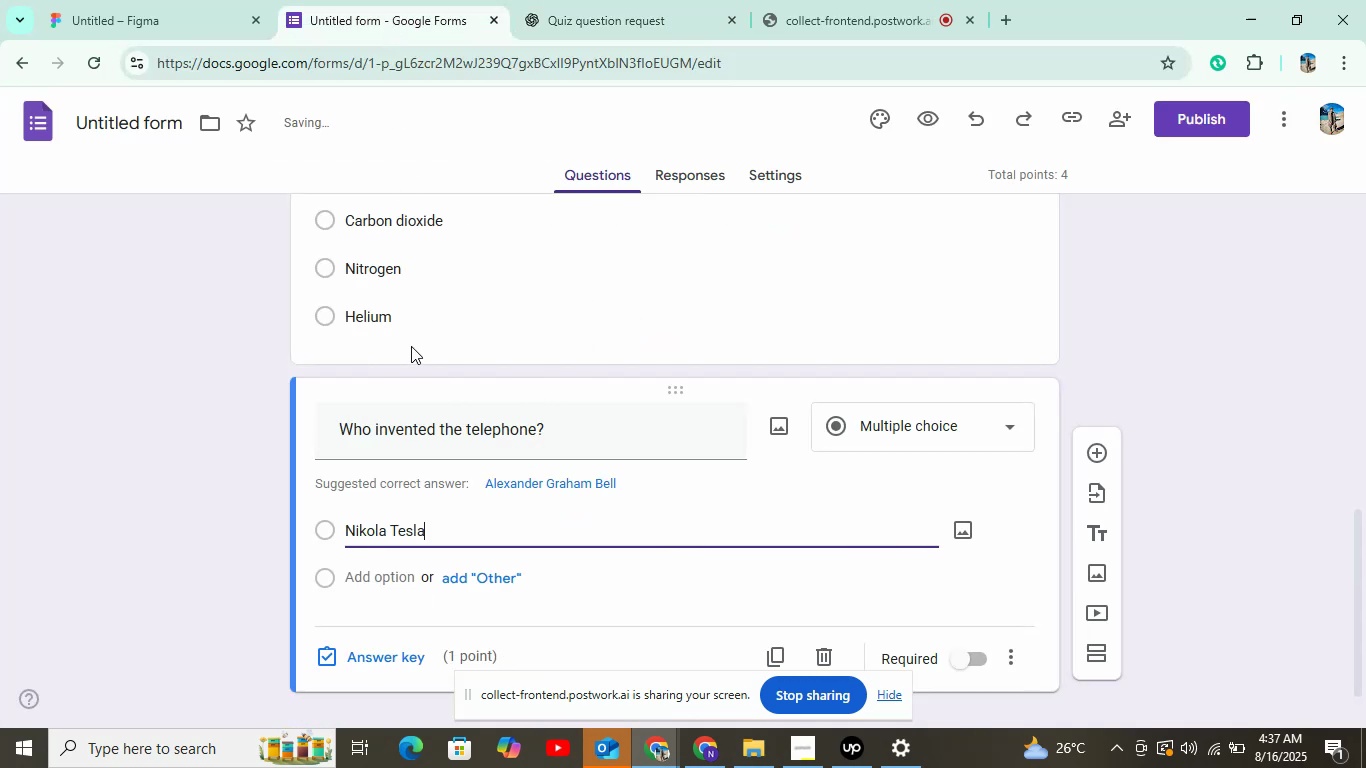 
left_click([387, 574])
 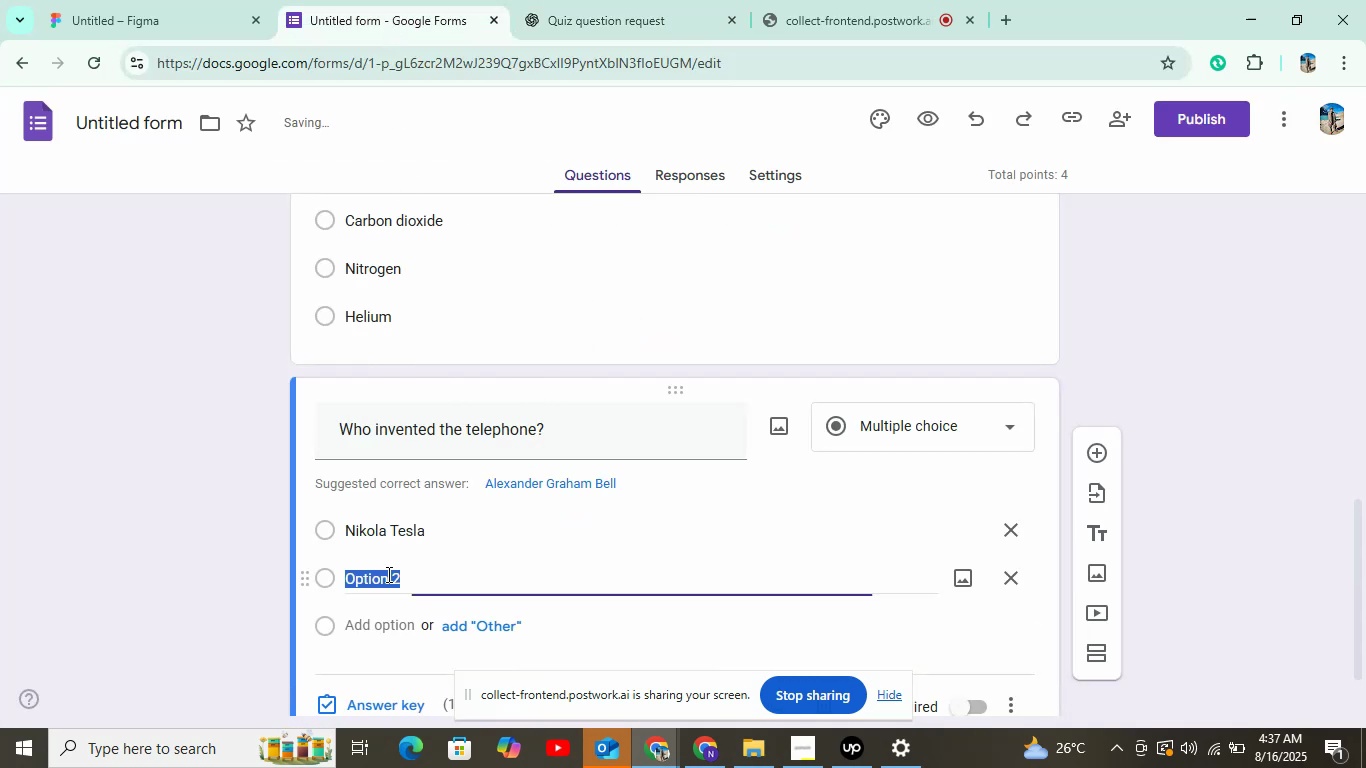 
left_click([604, 21])
 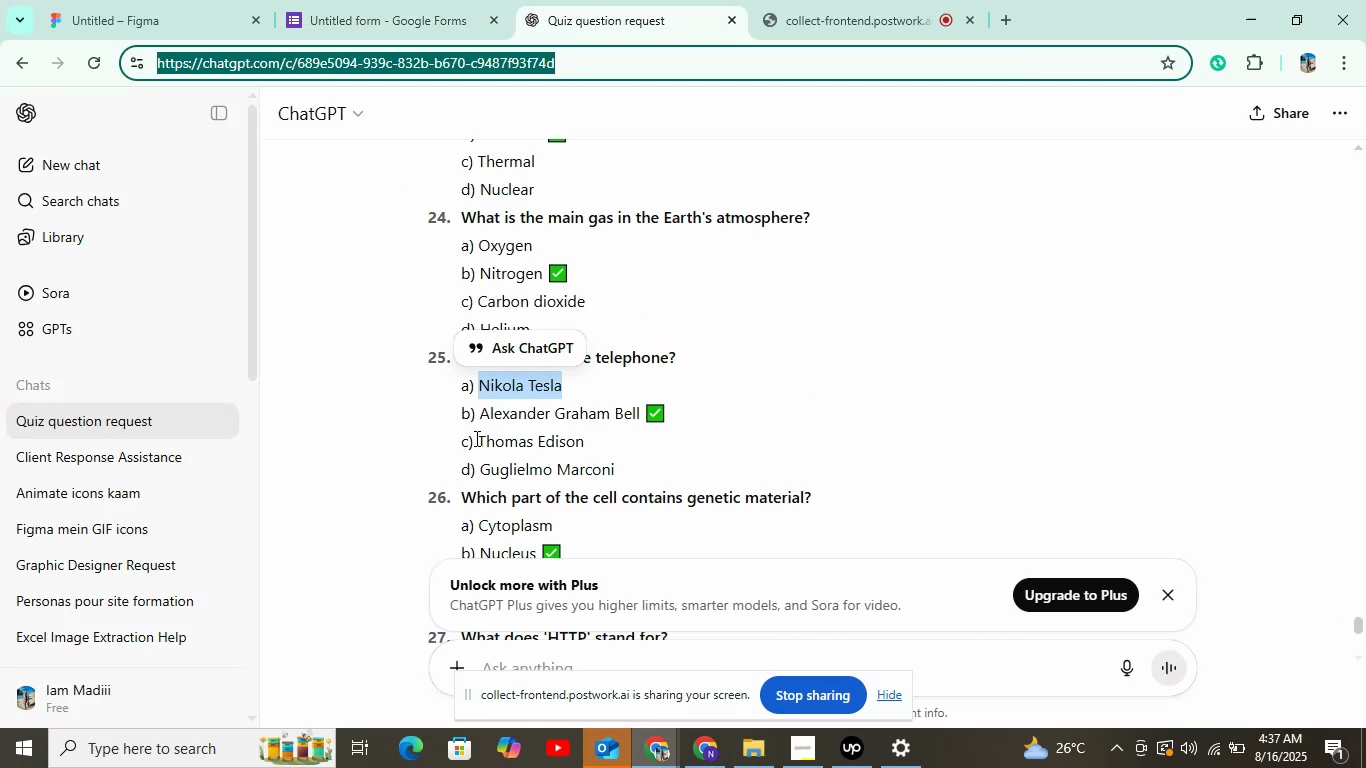 
left_click_drag(start_coordinate=[479, 411], to_coordinate=[643, 410])
 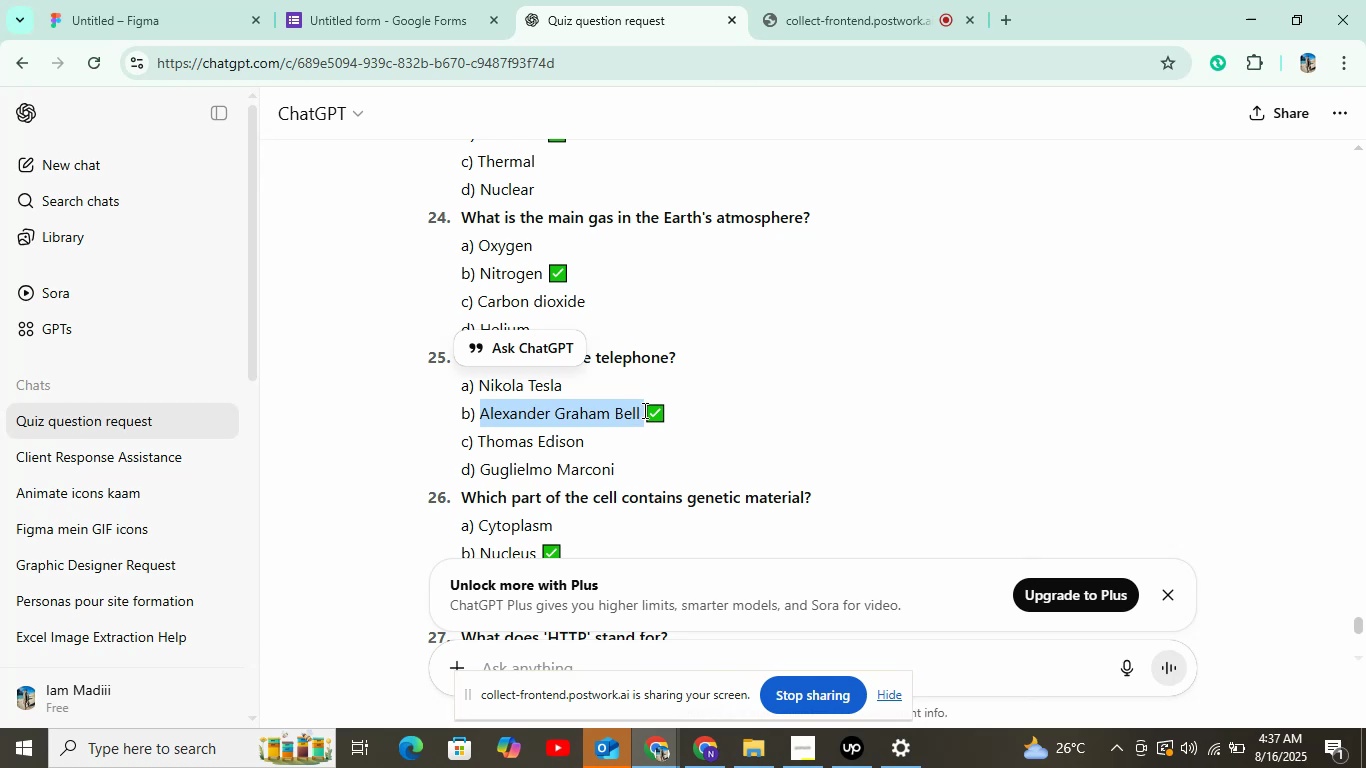 
key(Control+C)
 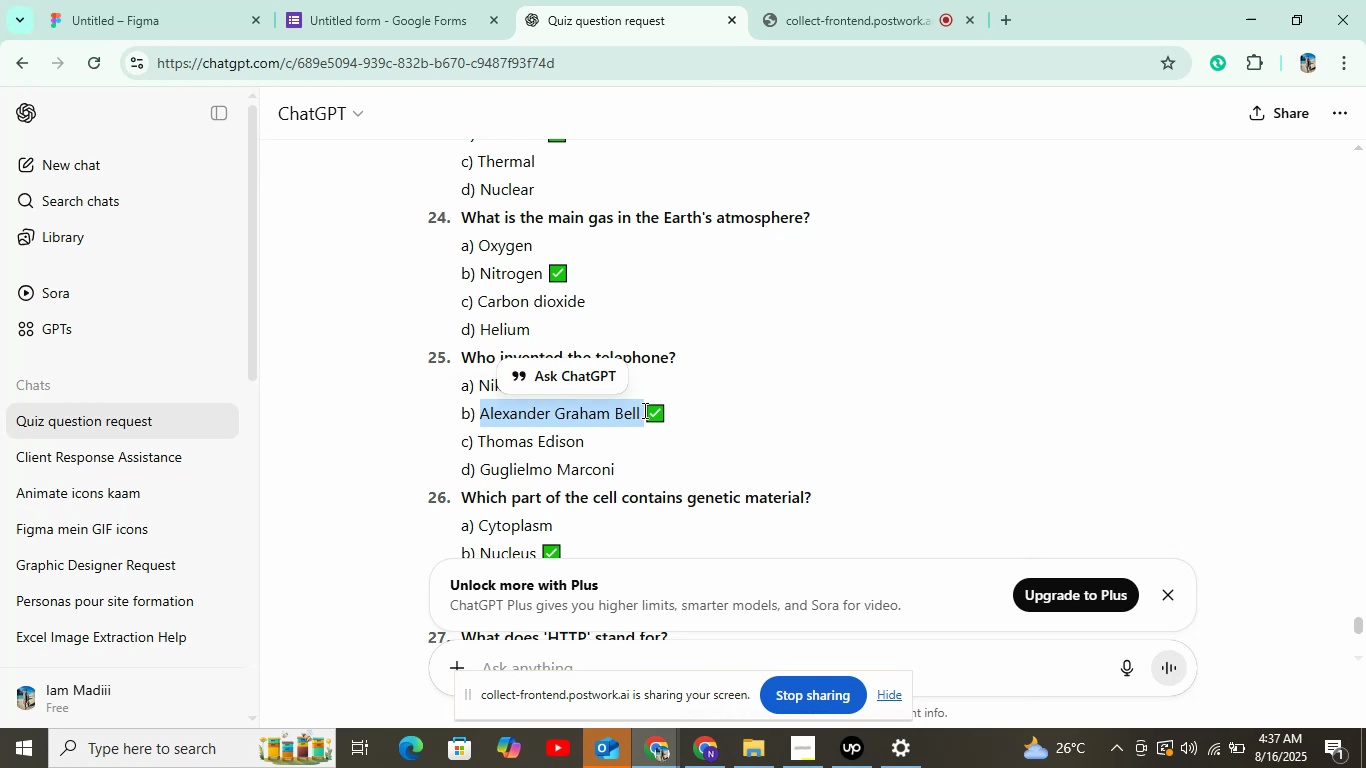 
left_click([320, 69])
 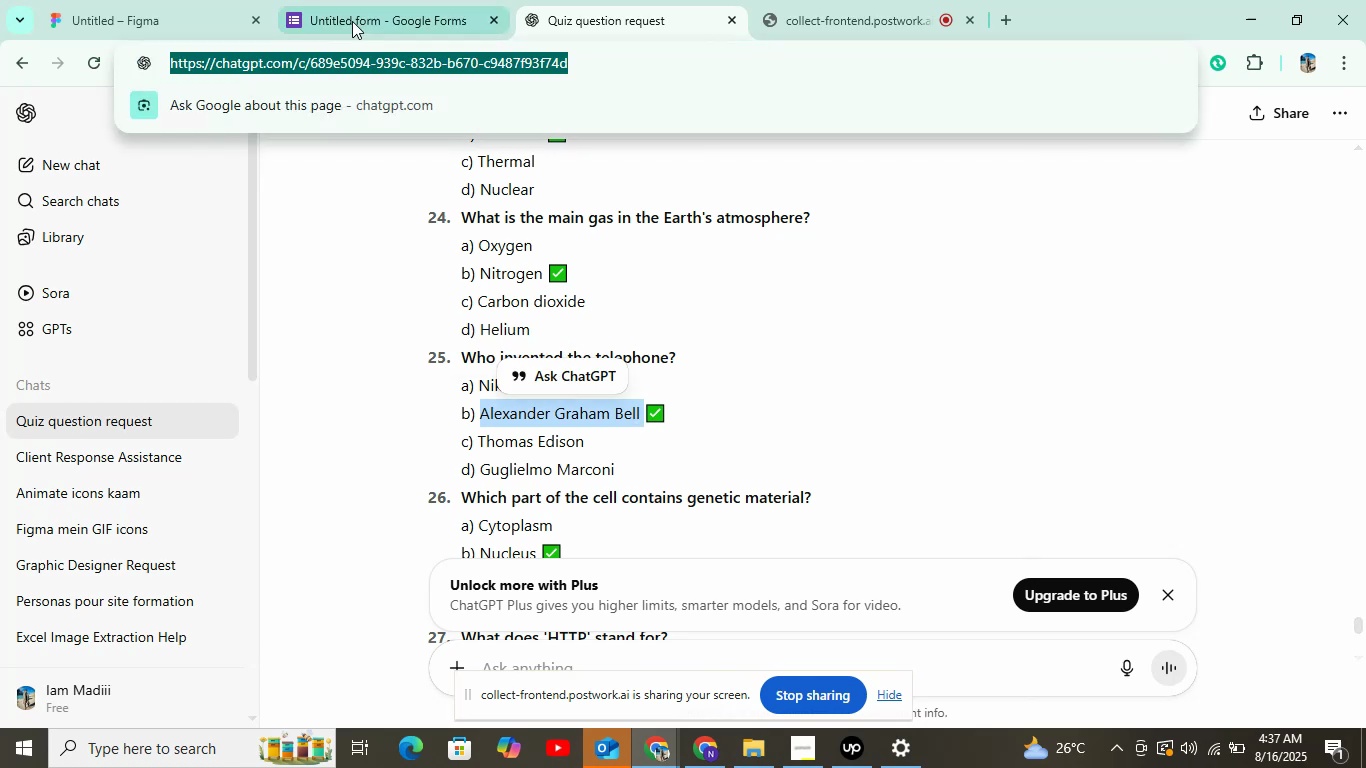 
key(Control+V)
 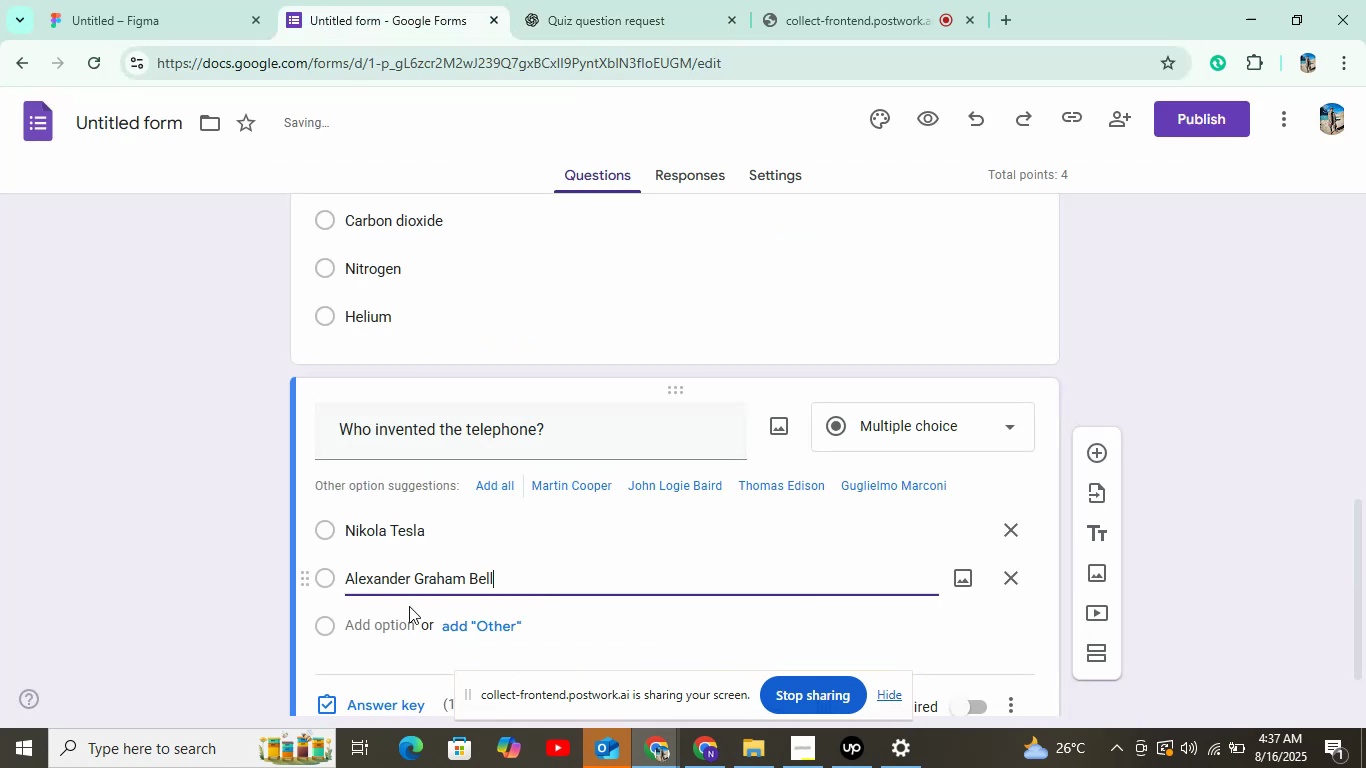 
left_click([379, 622])
 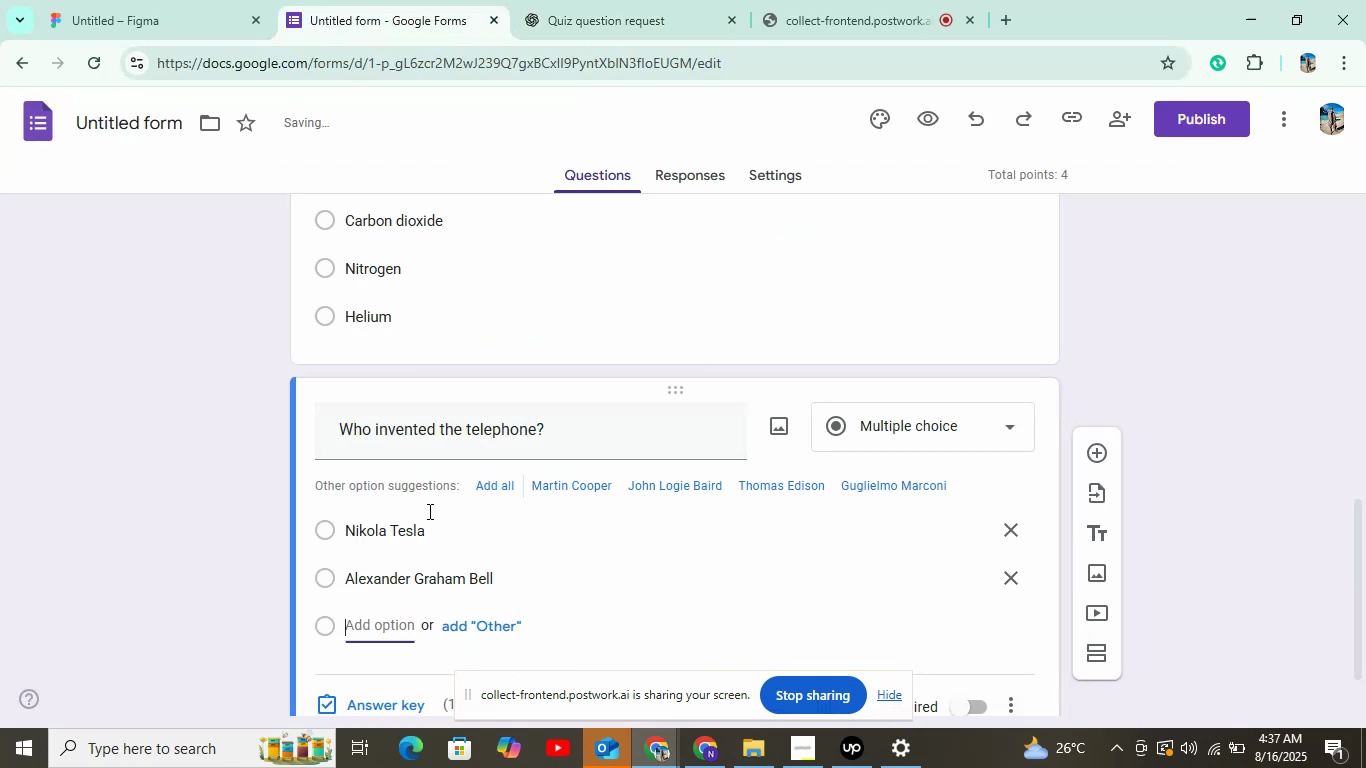 
left_click([632, 7])
 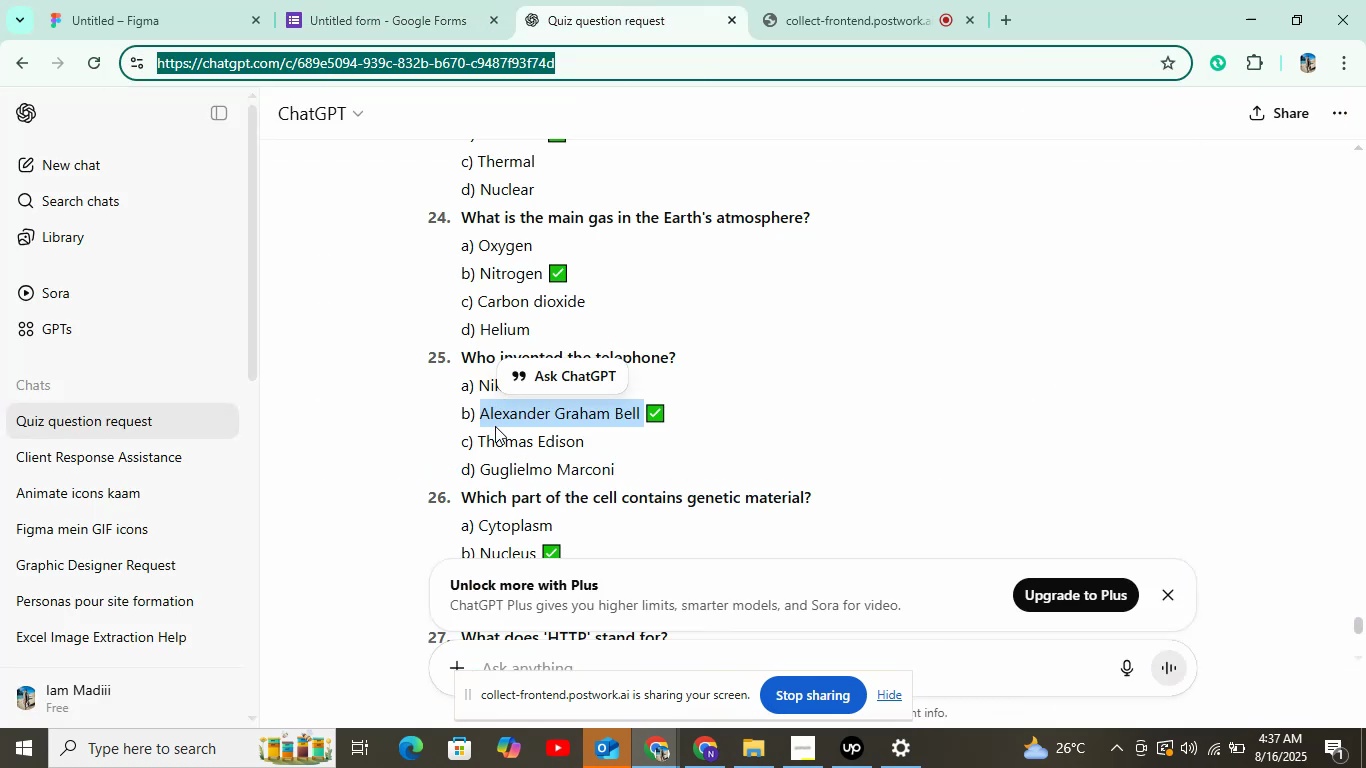 
left_click_drag(start_coordinate=[479, 443], to_coordinate=[580, 445])
 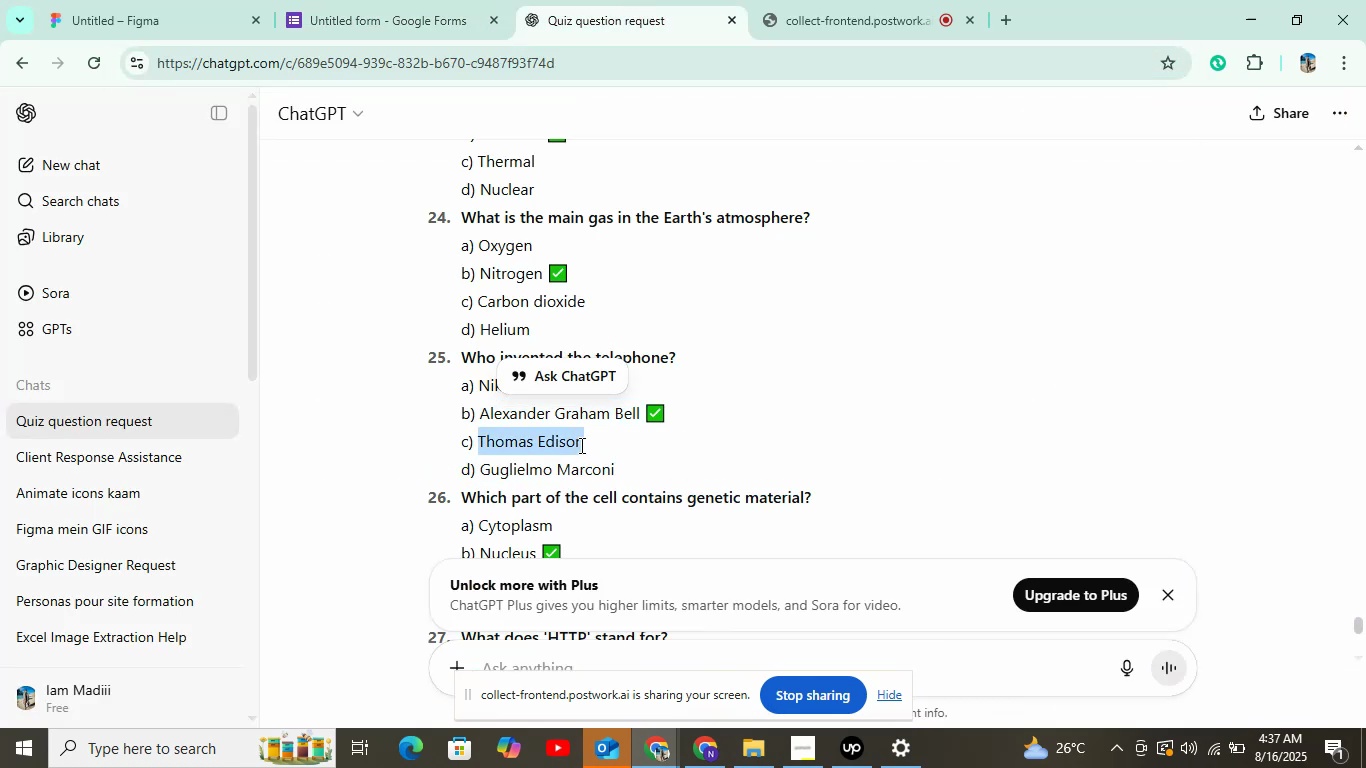 
key(Control+C)
 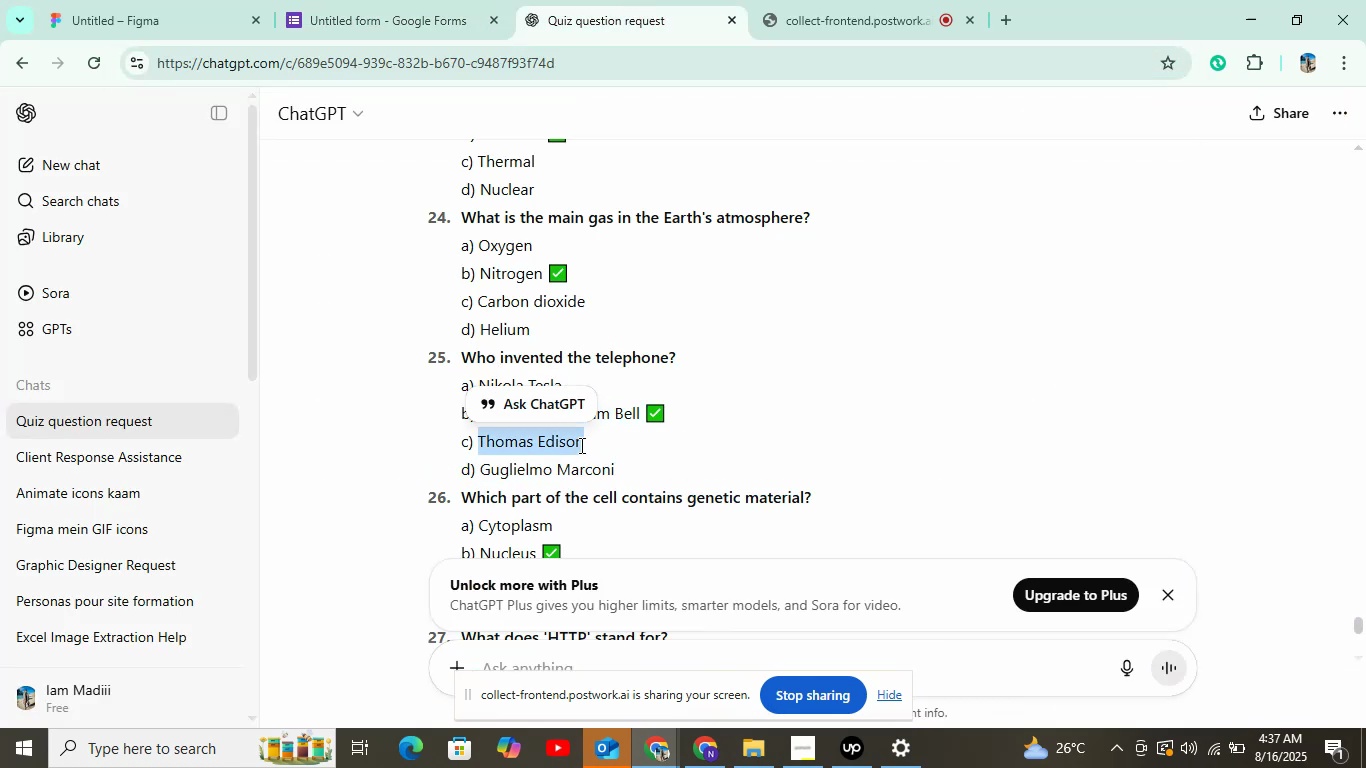 
left_click([376, 0])
 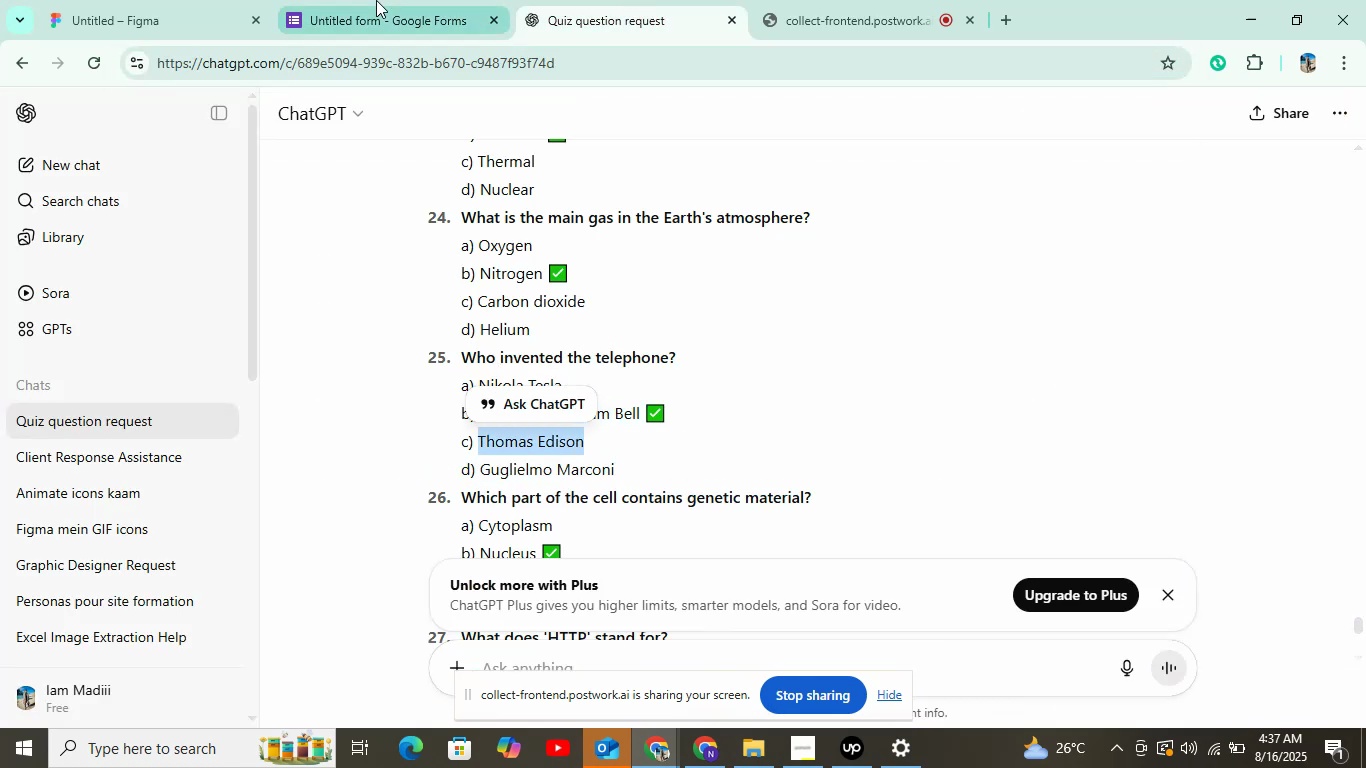 
key(Control+V)
 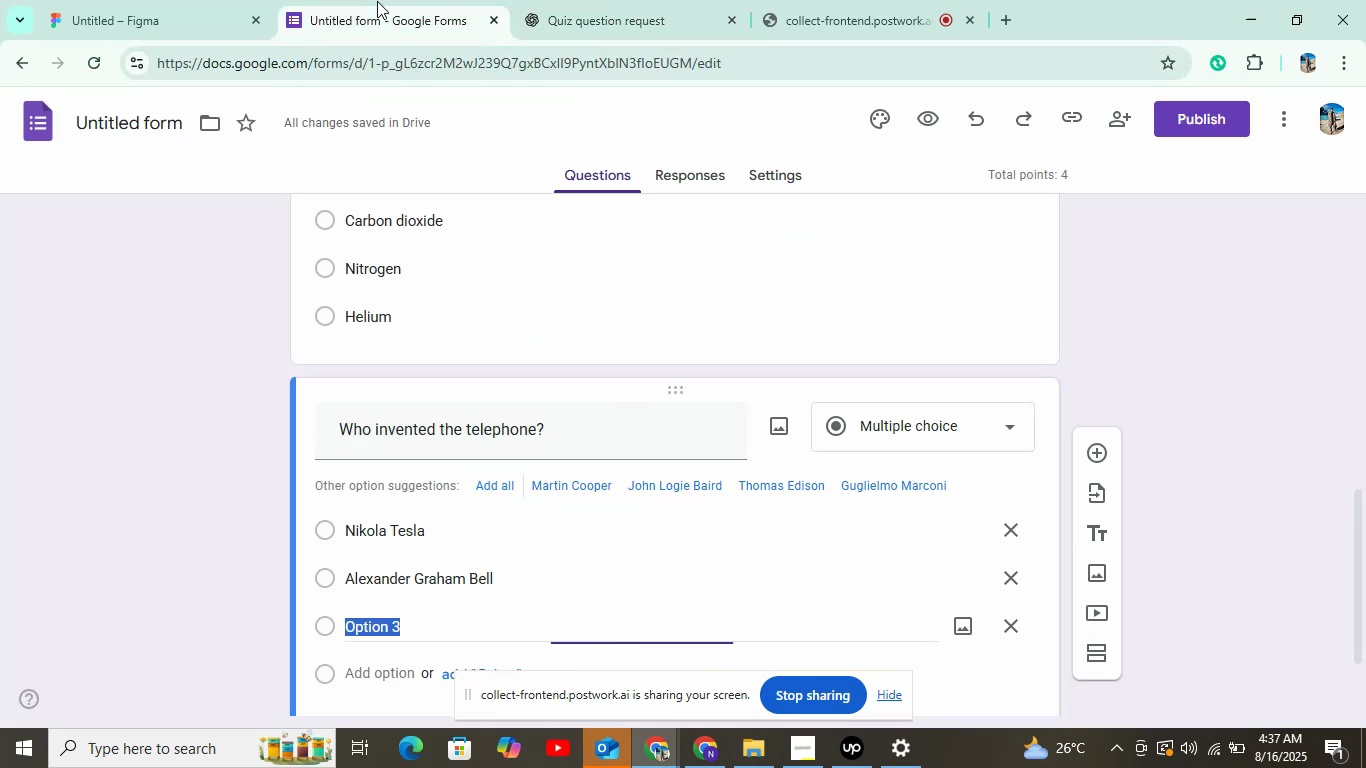 
left_click_drag(start_coordinate=[423, 147], to_coordinate=[411, 310])
 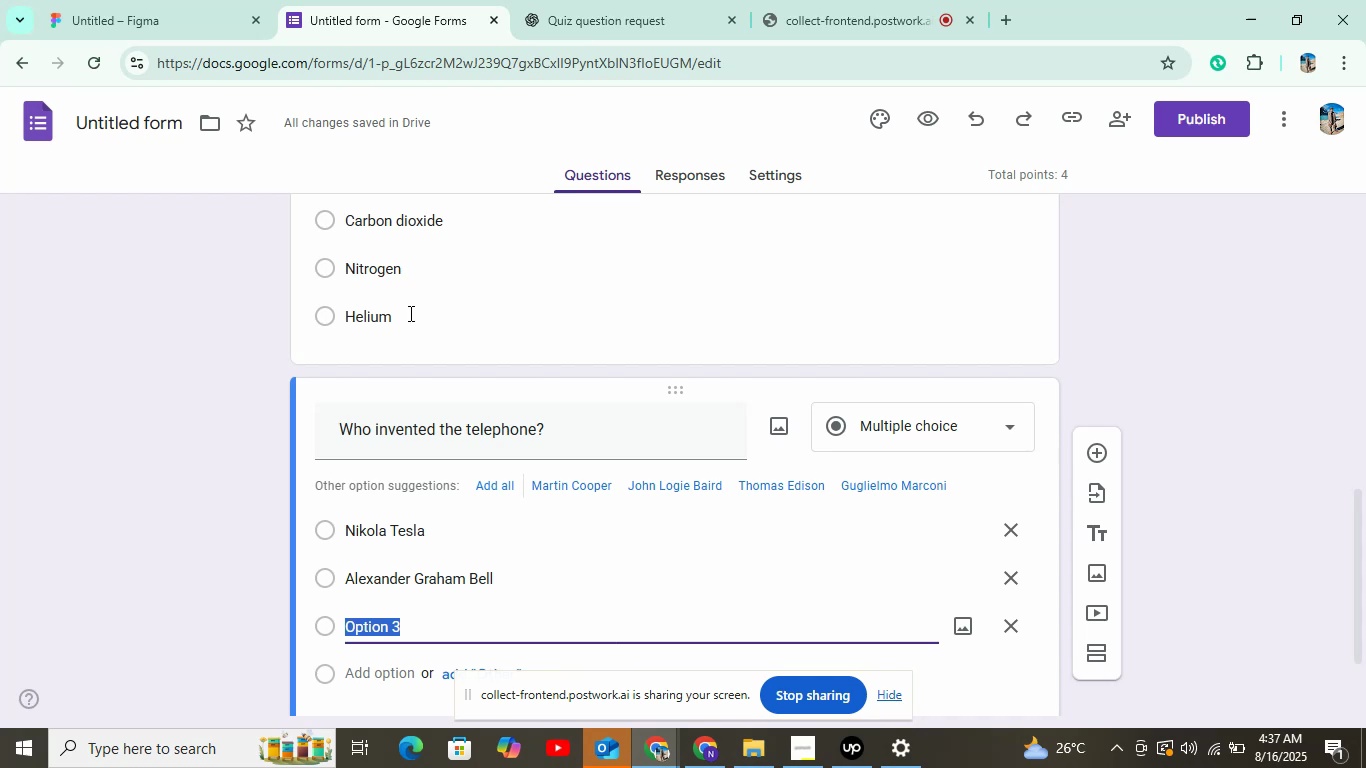 
scroll: coordinate [385, 484], scroll_direction: down, amount: 3.0
 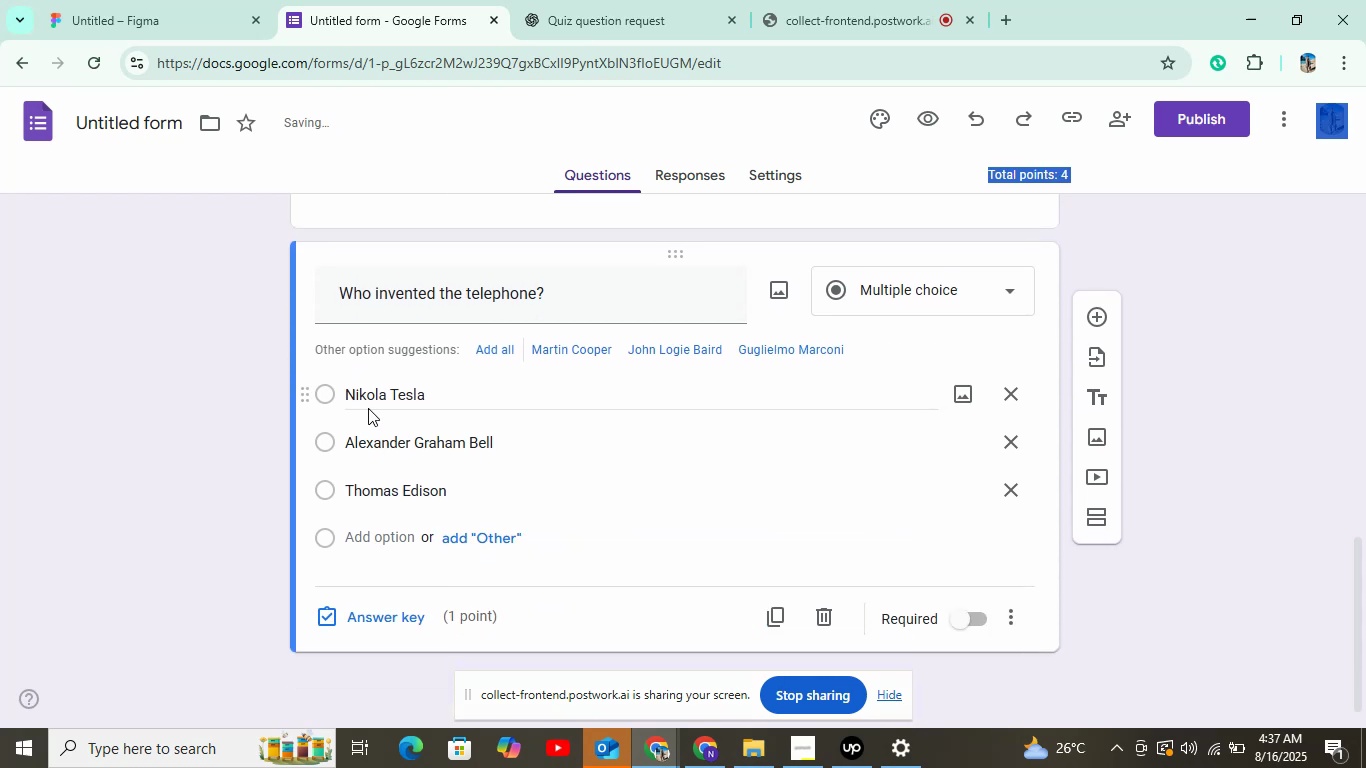 
left_click([370, 543])
 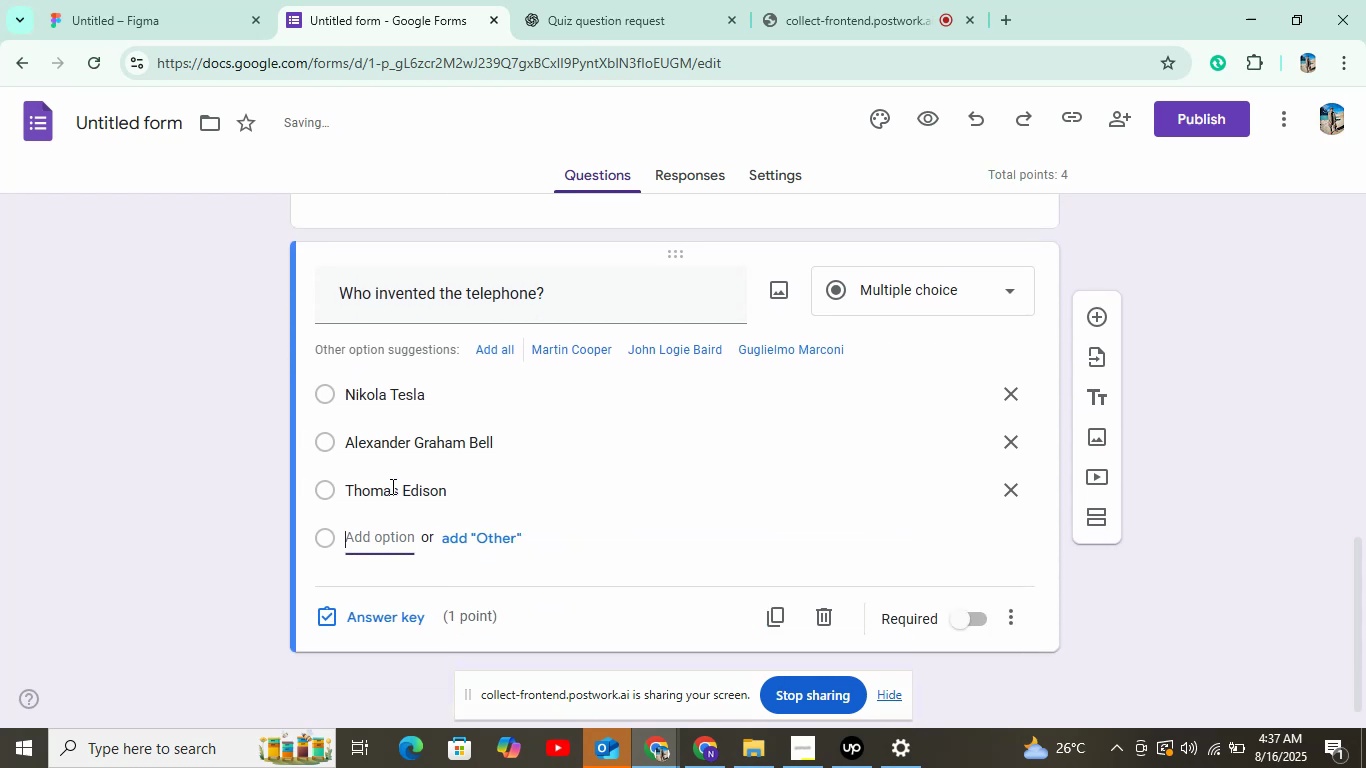 
left_click([518, 0])
 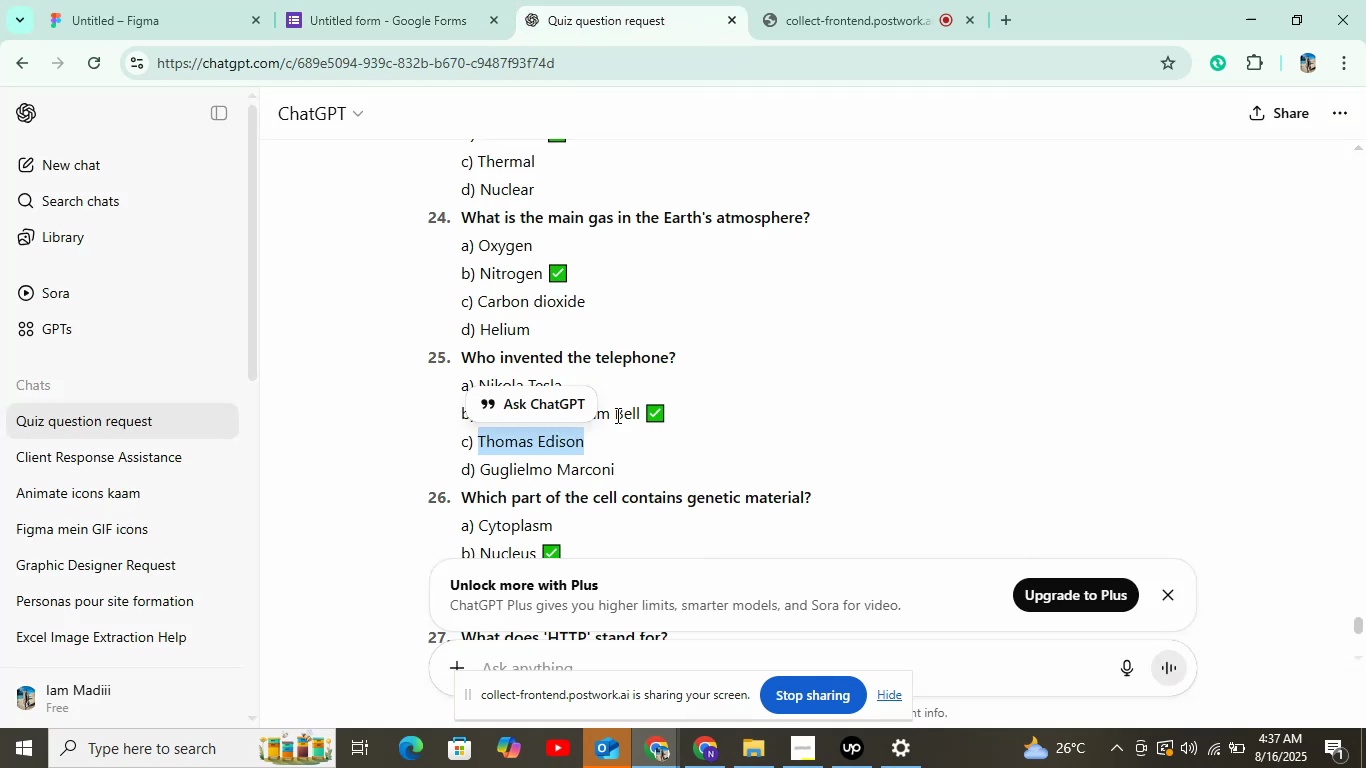 
left_click([487, 472])
 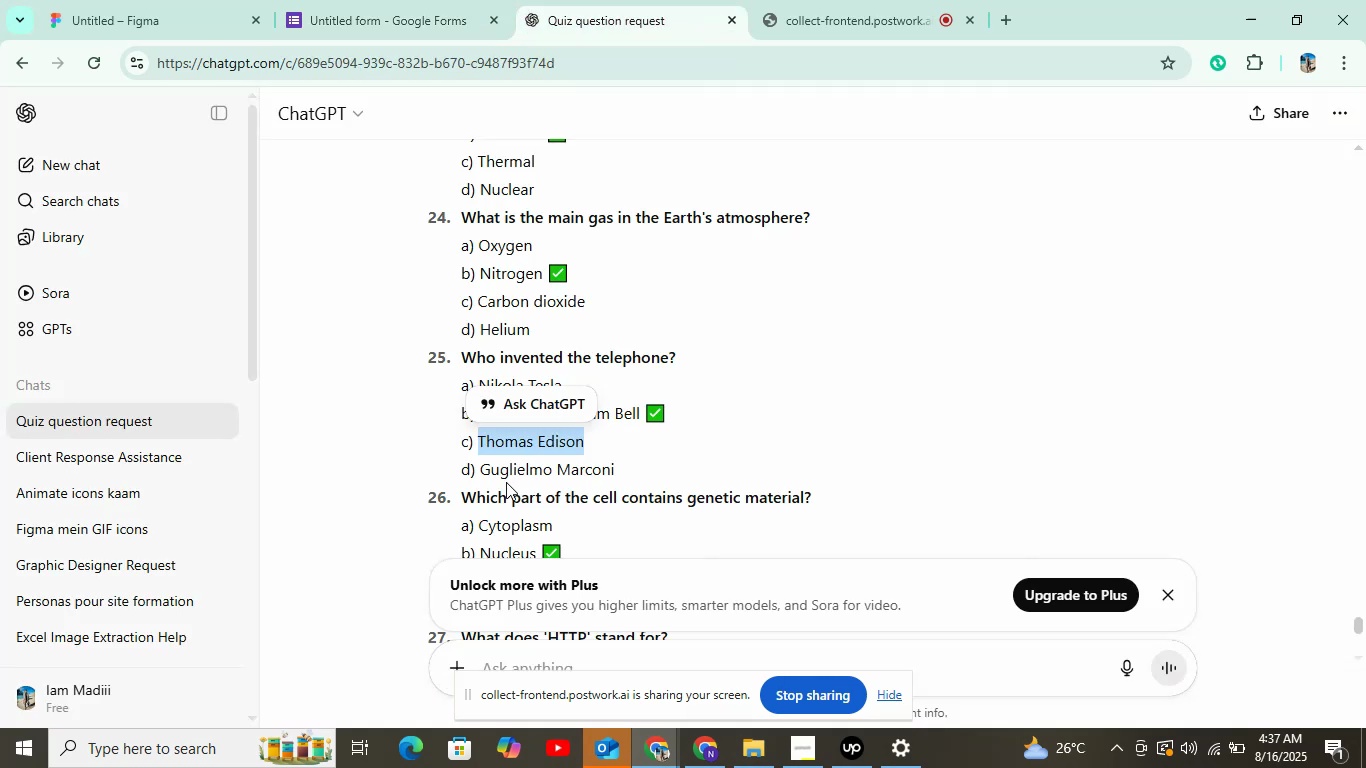 
left_click_drag(start_coordinate=[487, 472], to_coordinate=[636, 474])
 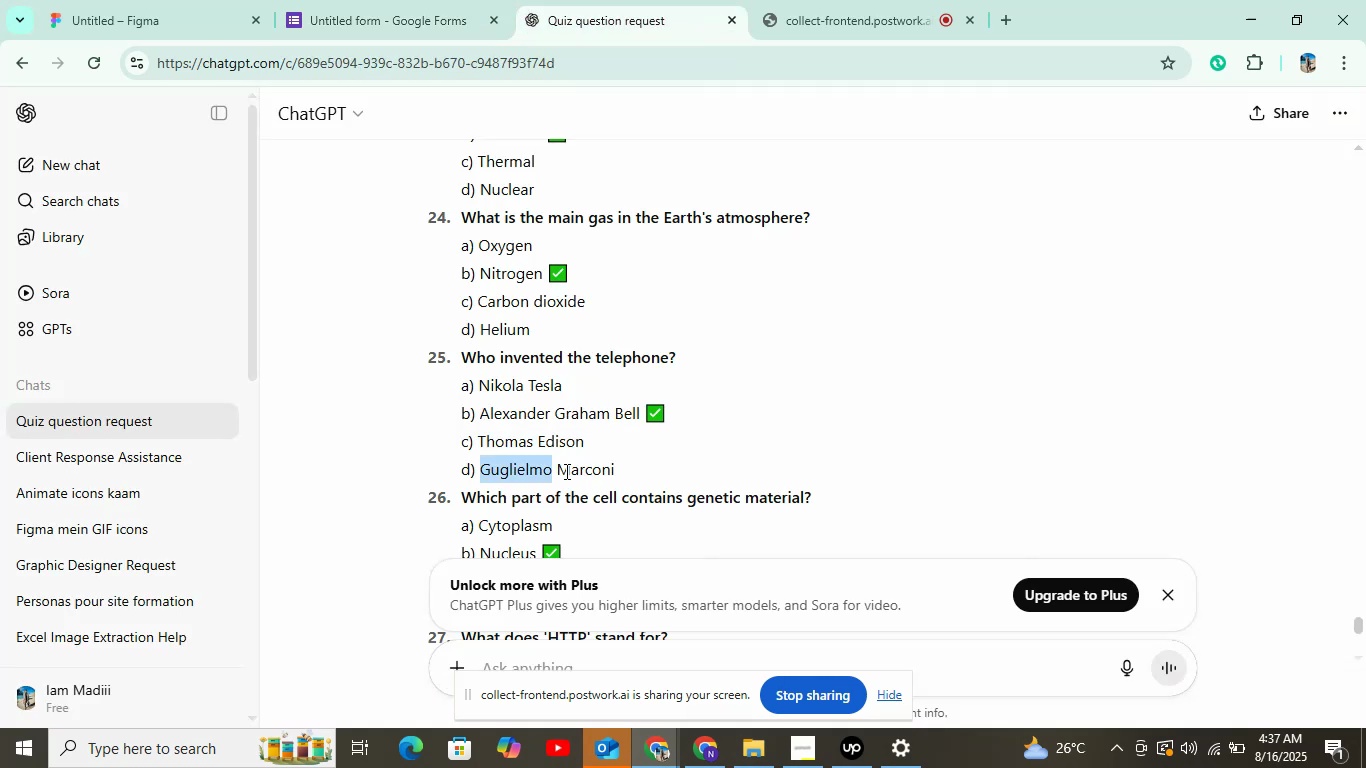 
key(Control+C)
 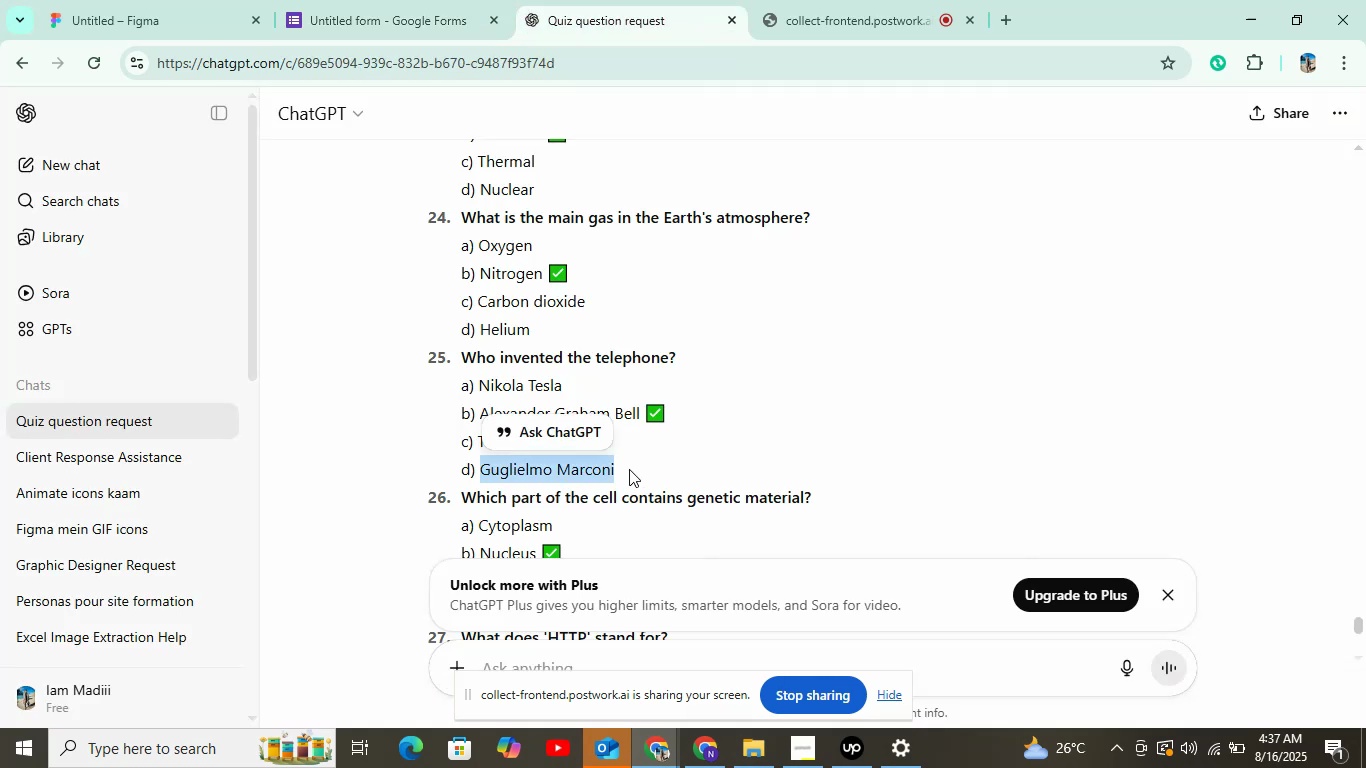 
left_click([430, 0])
 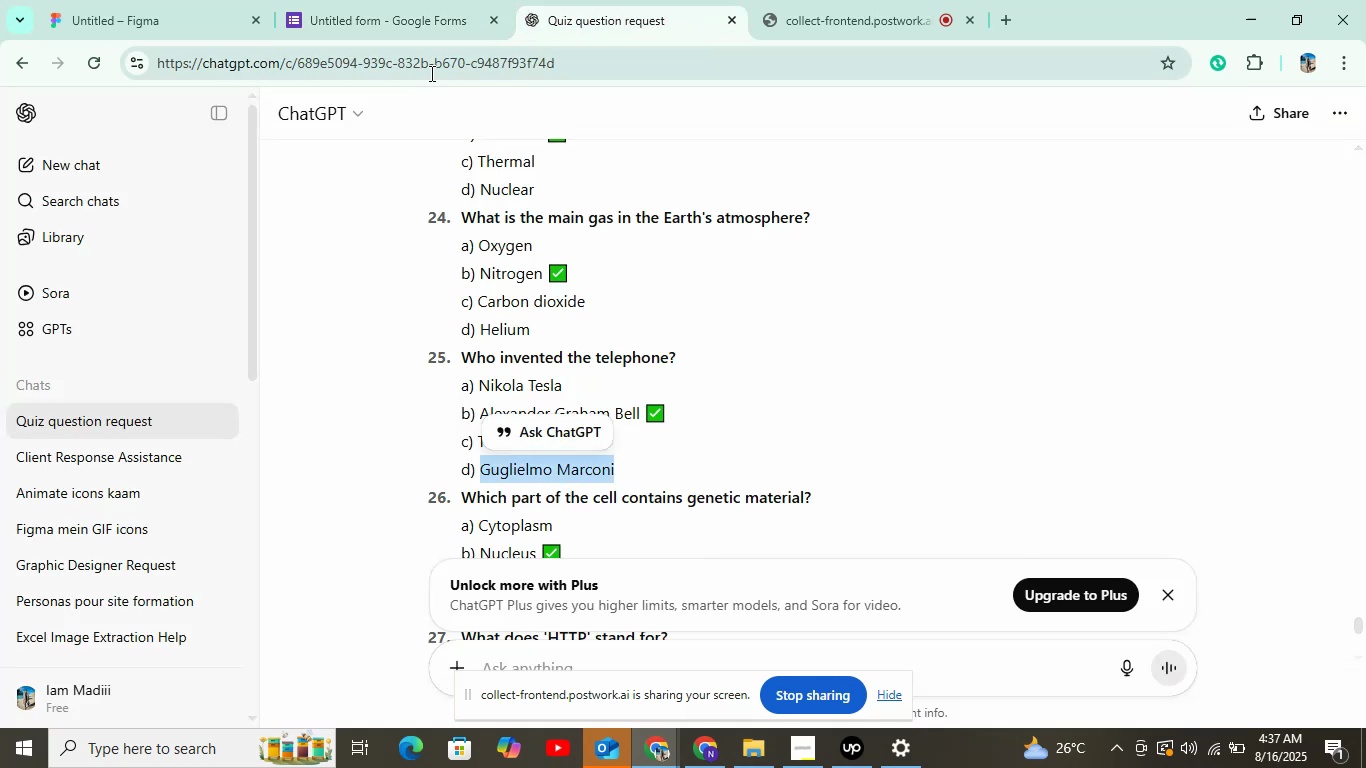 
key(Control+V)
 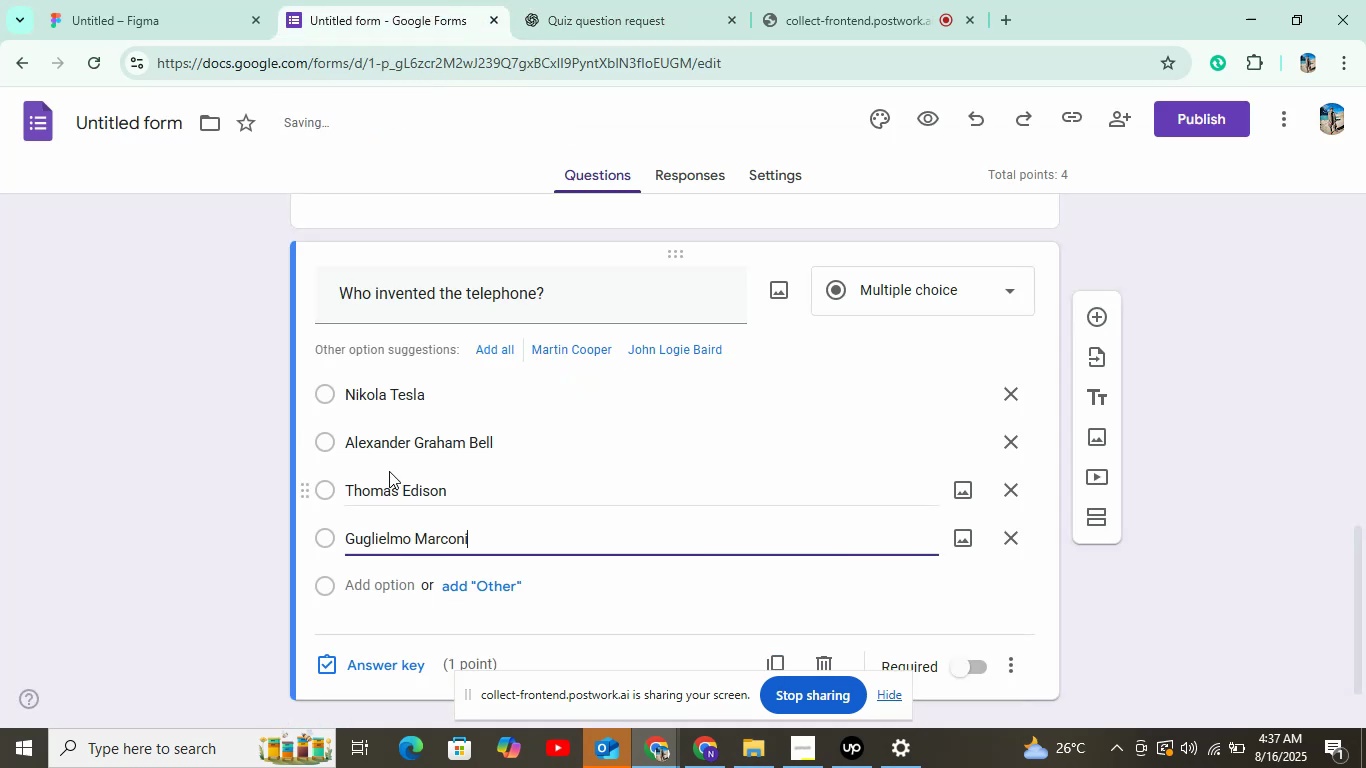 
left_click([380, 659])
 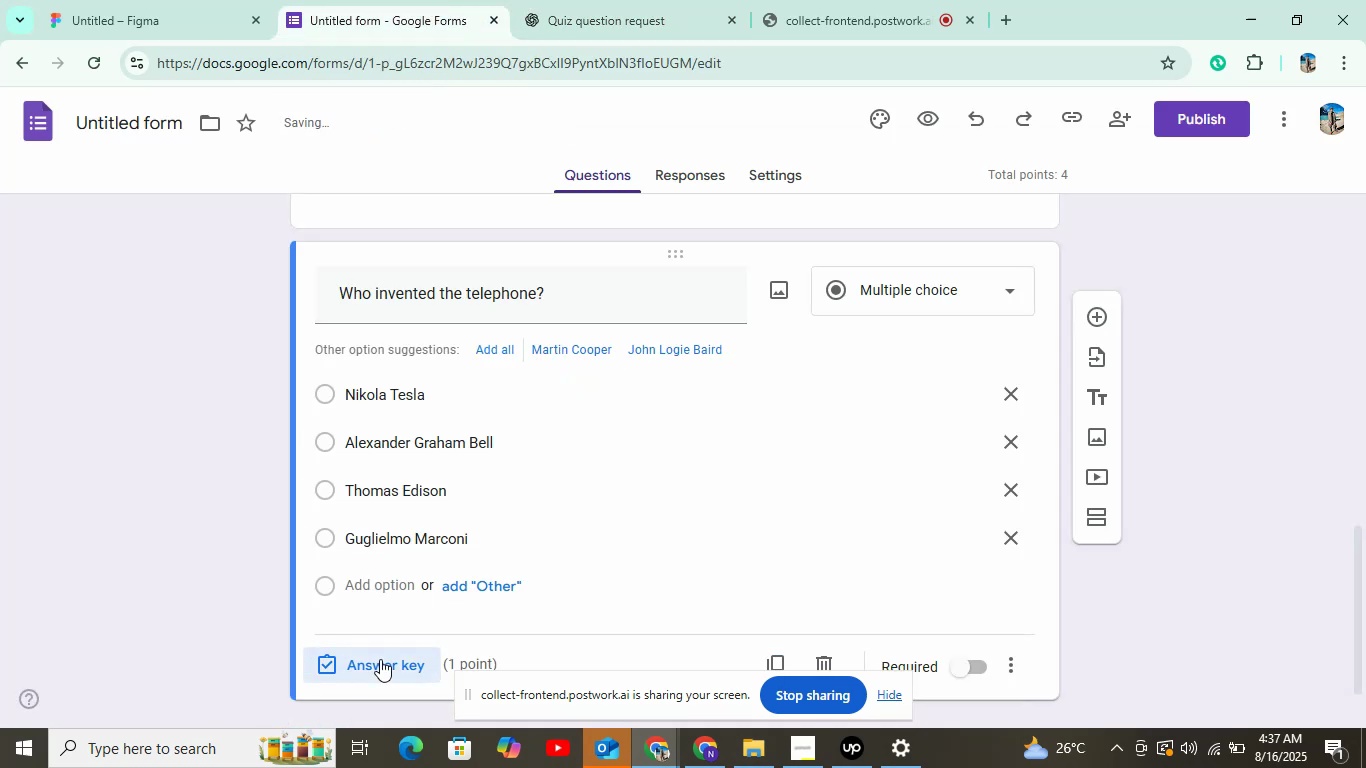 
left_click([432, 463])
 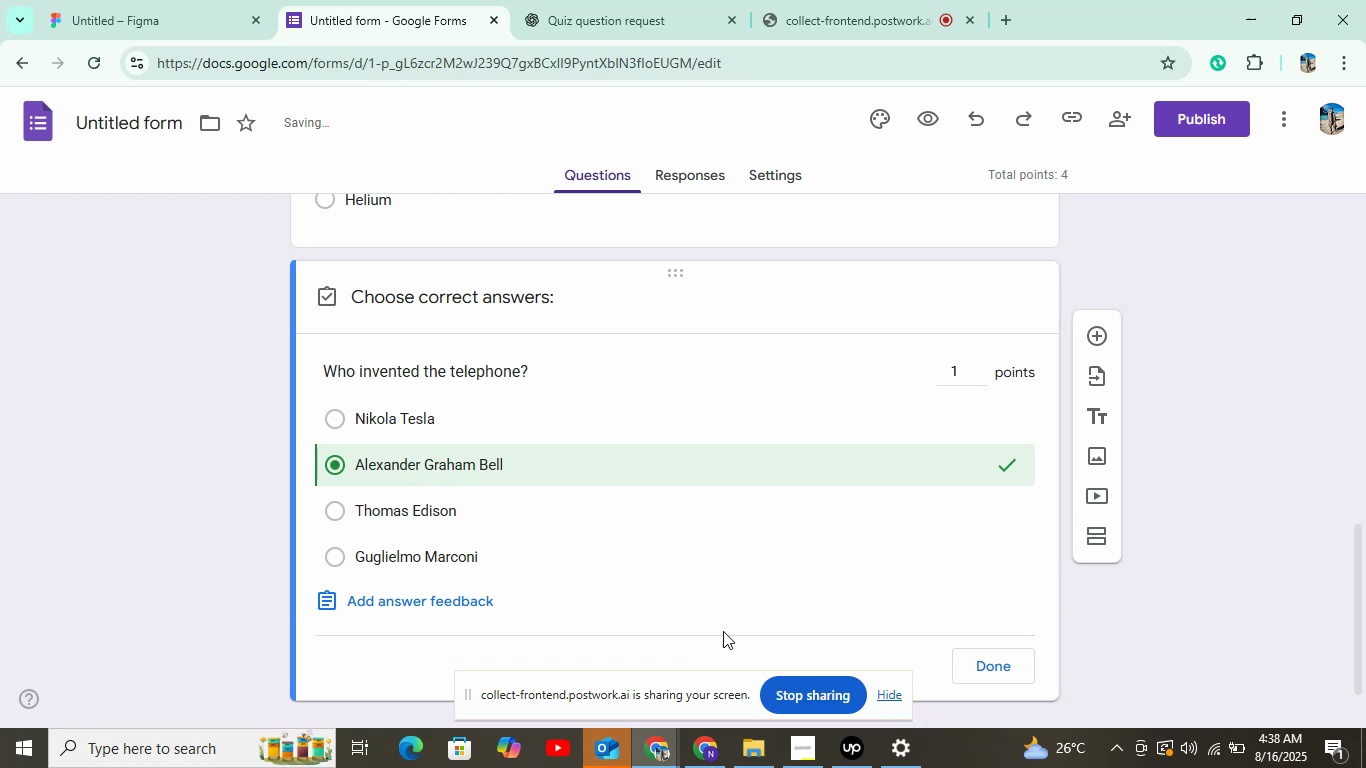 
left_click([1006, 672])
 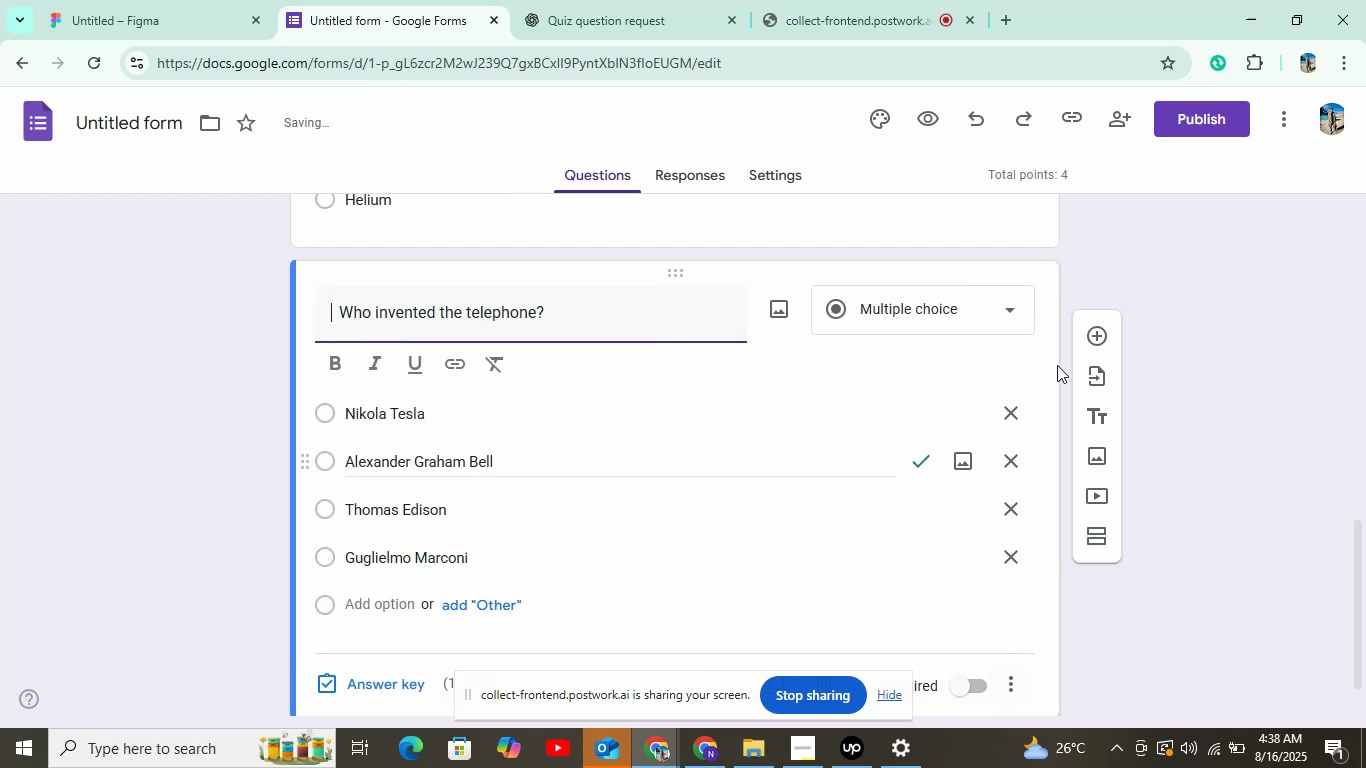 
left_click([1098, 346])
 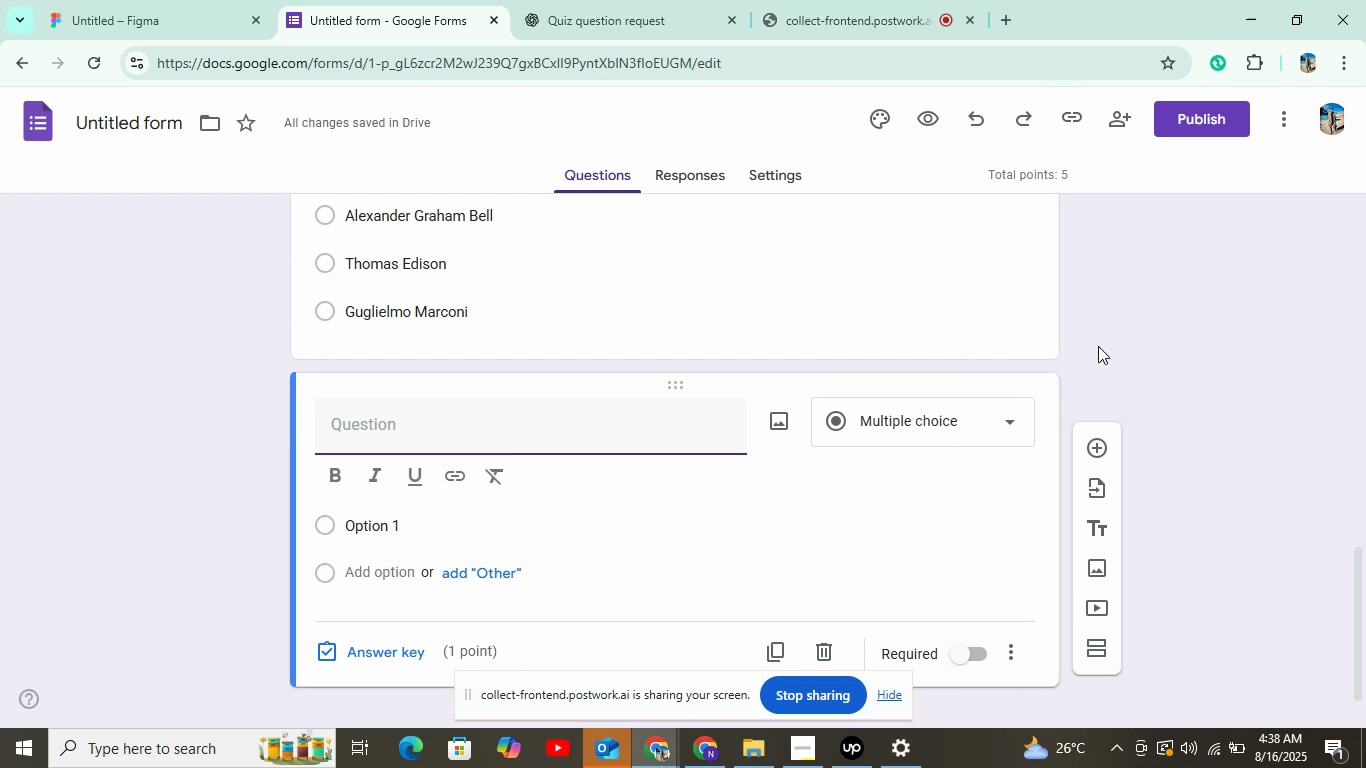 
wait(17.24)
 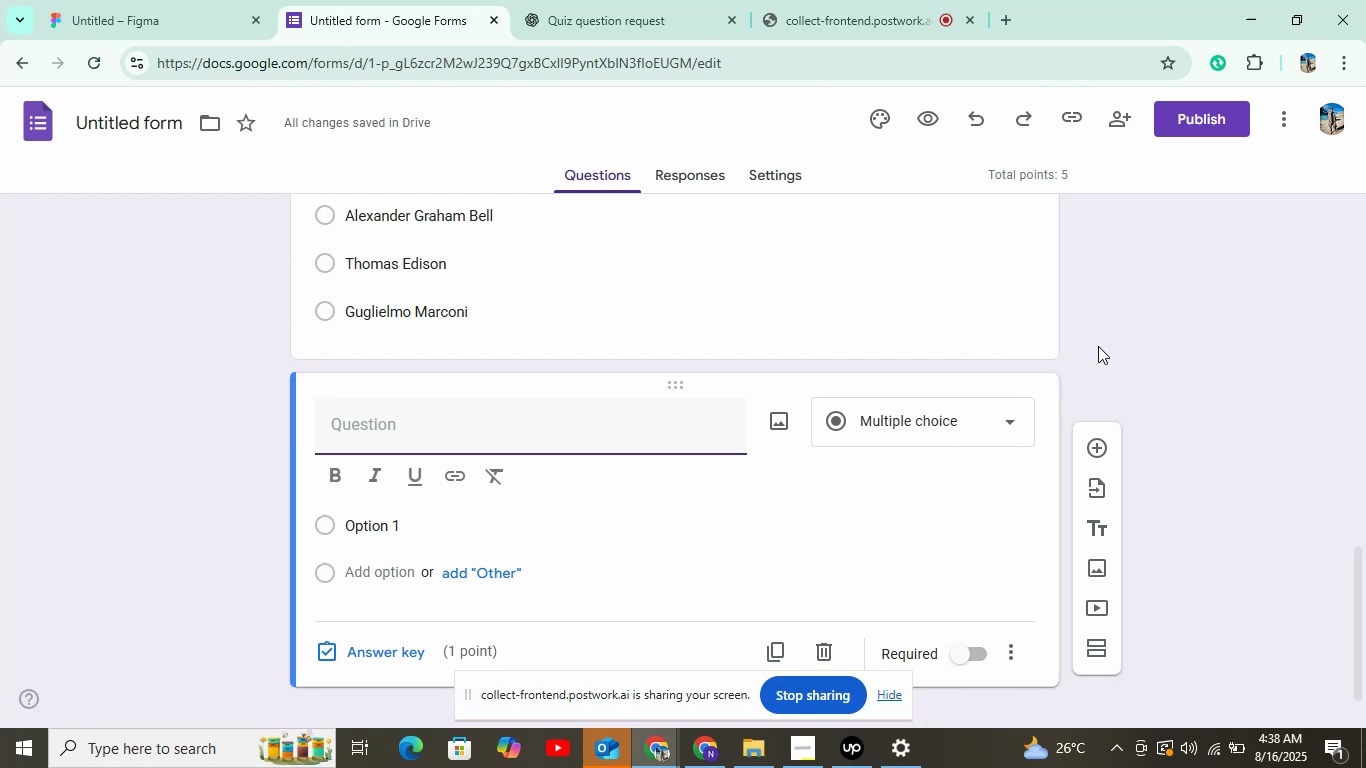 
left_click([583, 5])
 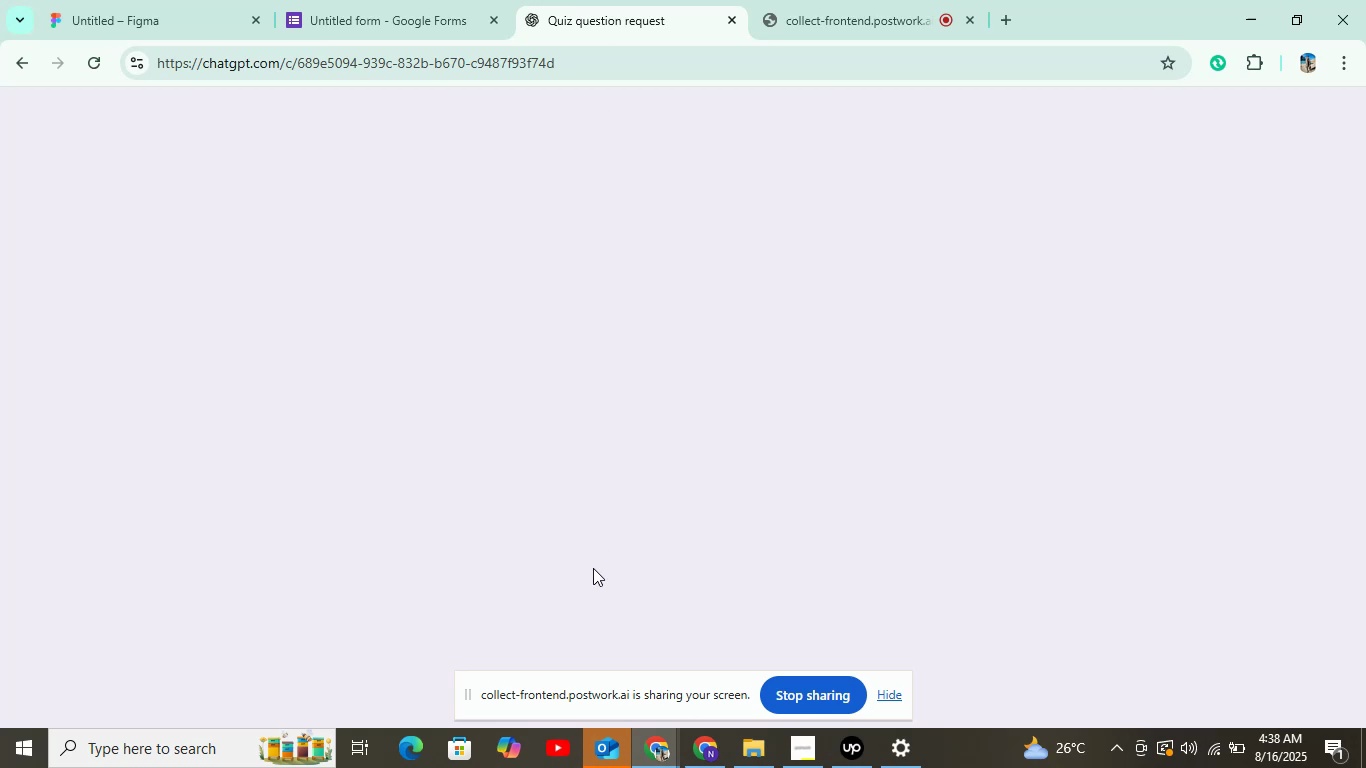 
scroll: coordinate [543, 469], scroll_direction: down, amount: 3.0
 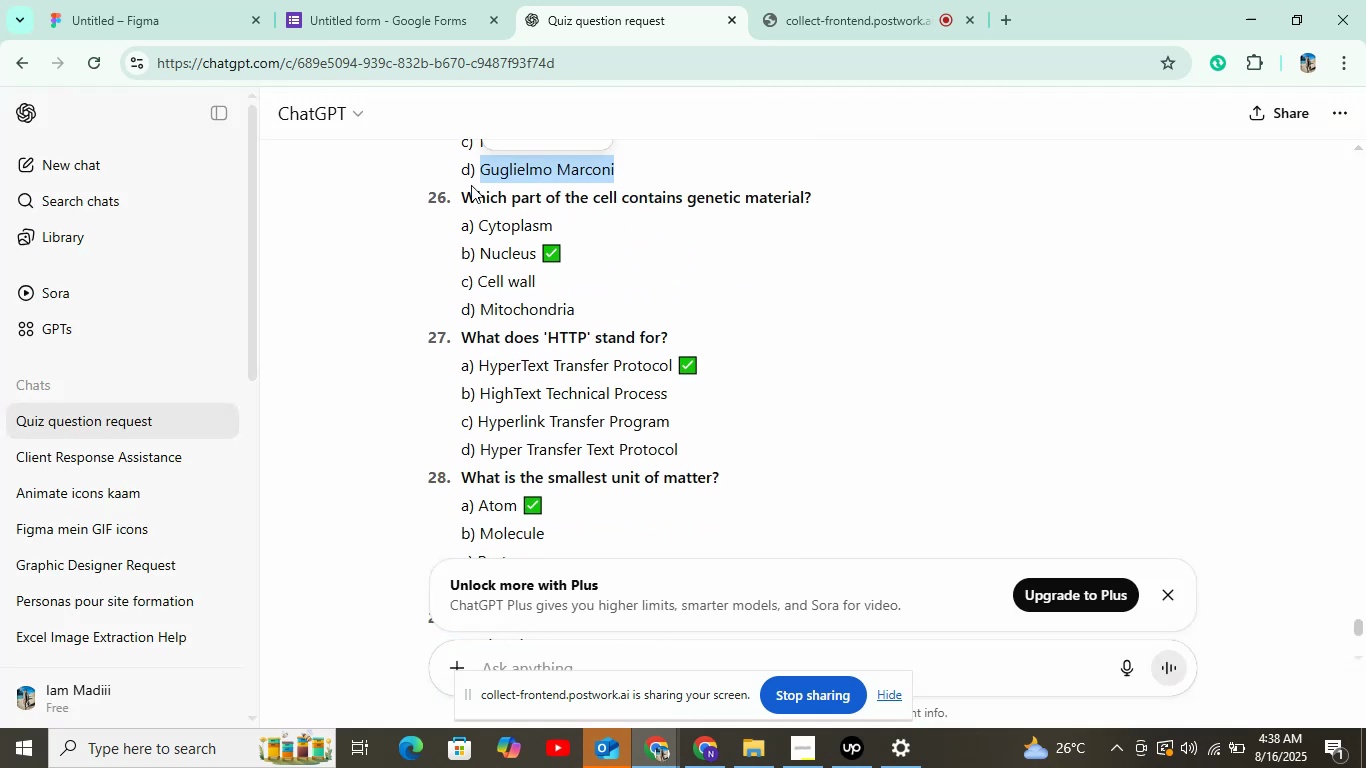 
left_click_drag(start_coordinate=[458, 191], to_coordinate=[823, 200])
 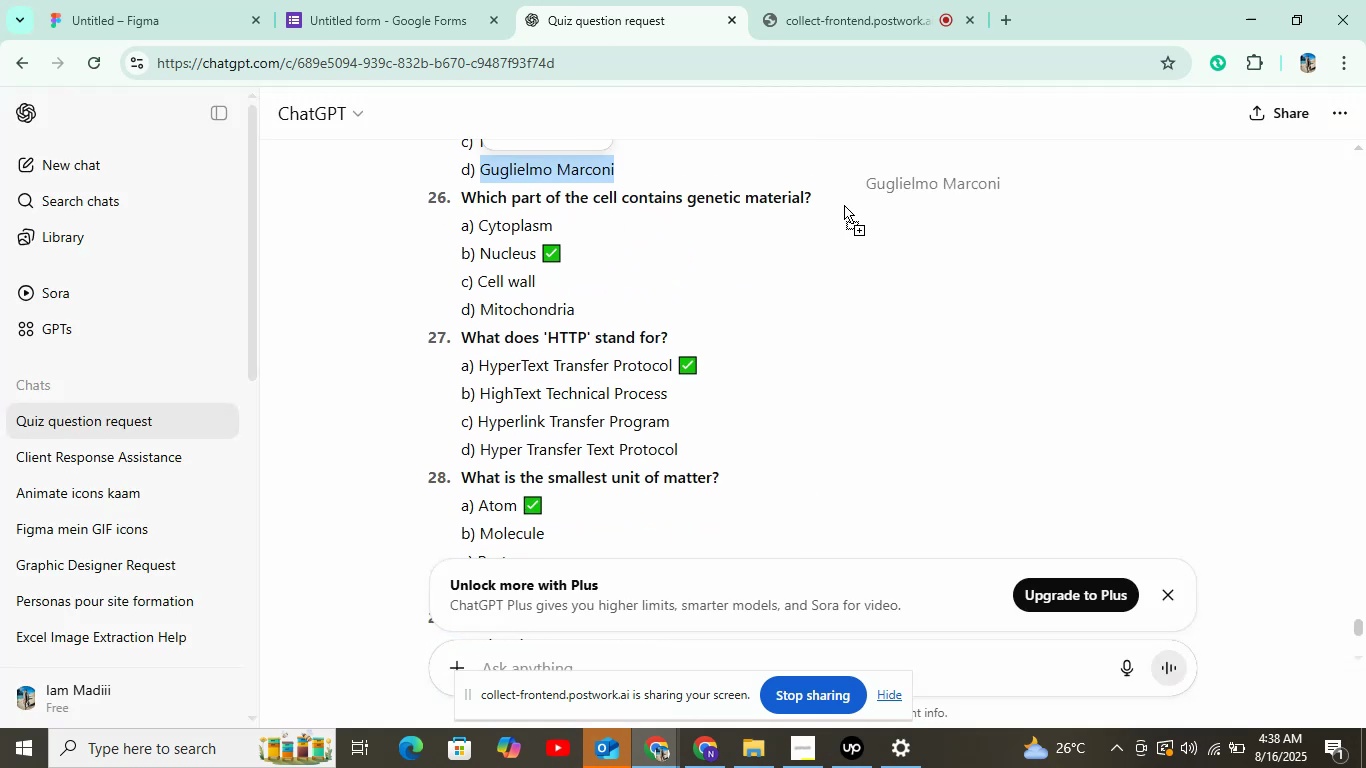 
left_click_drag(start_coordinate=[823, 200], to_coordinate=[417, 197])
 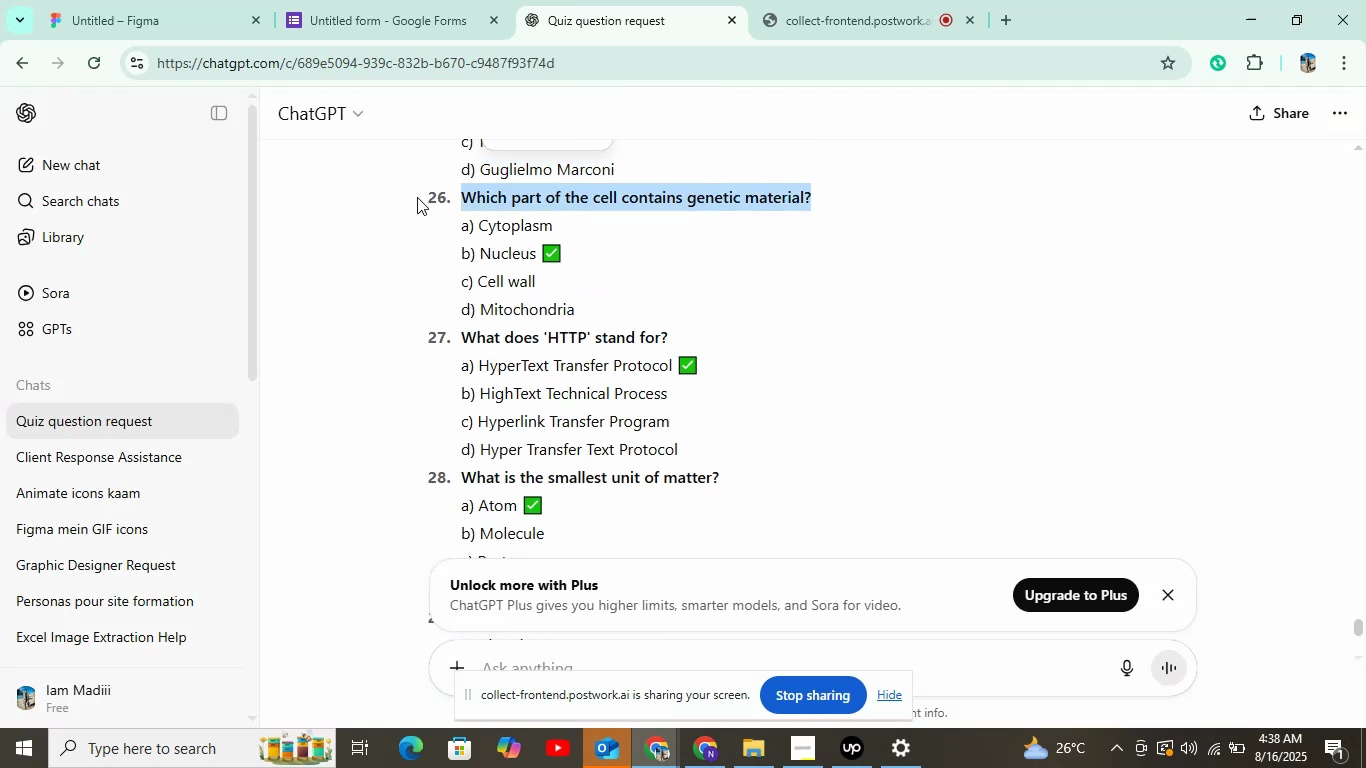 
key(Control+C)
 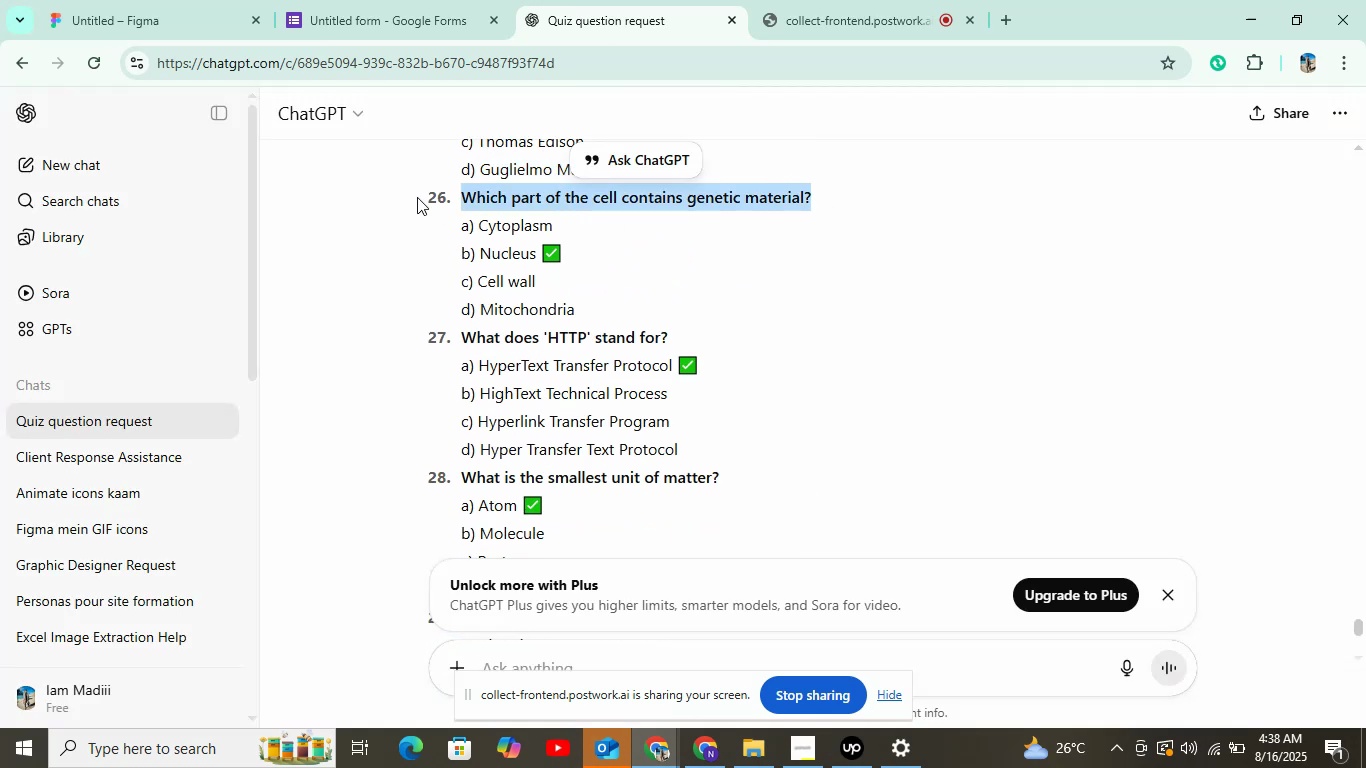 
left_click([393, 0])
 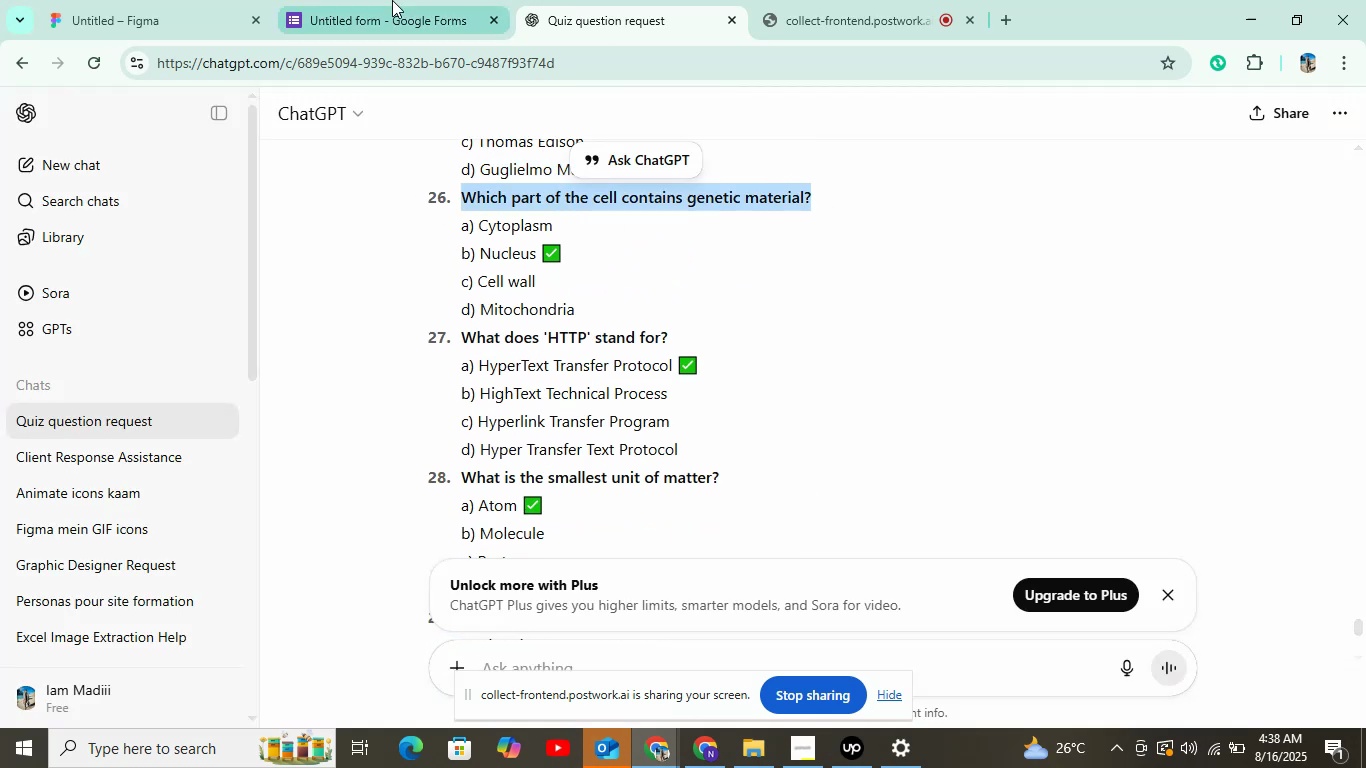 
key(Control+V)
 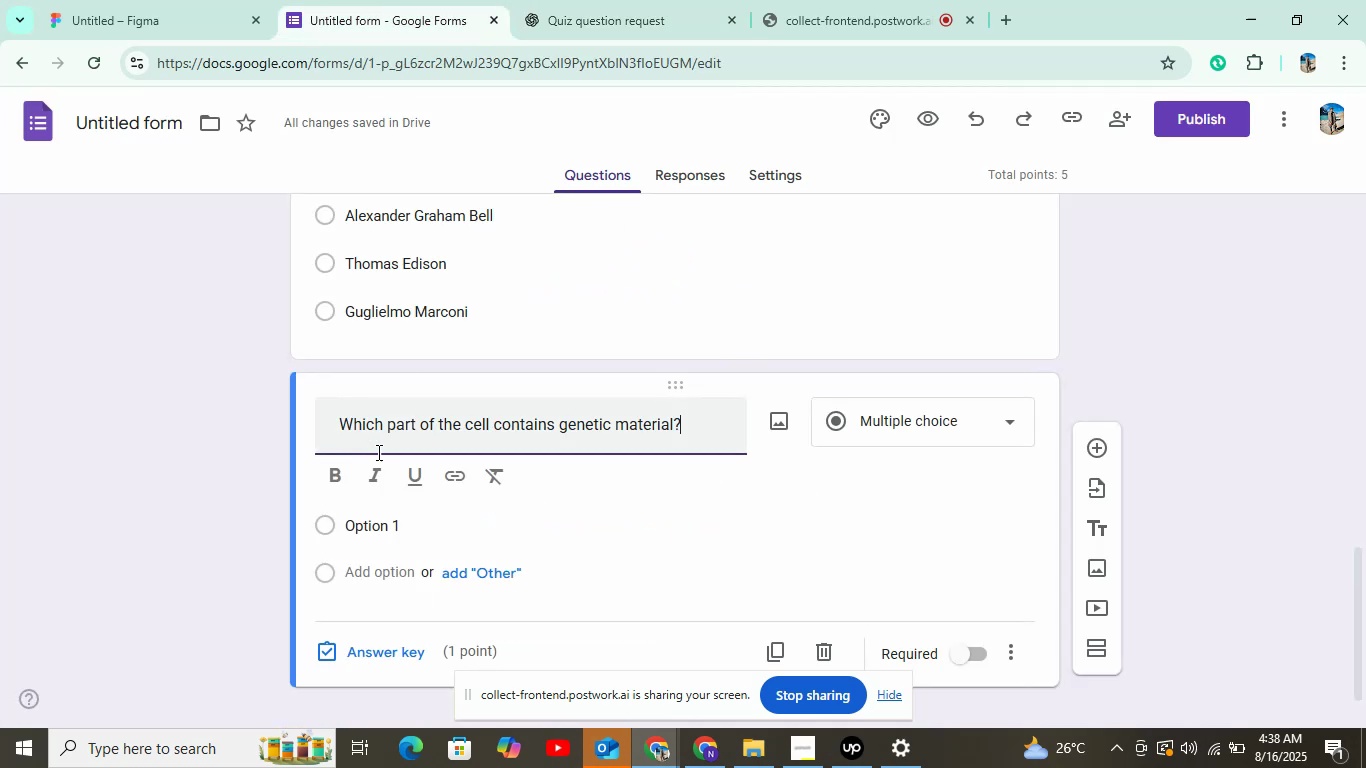 
left_click([379, 534])
 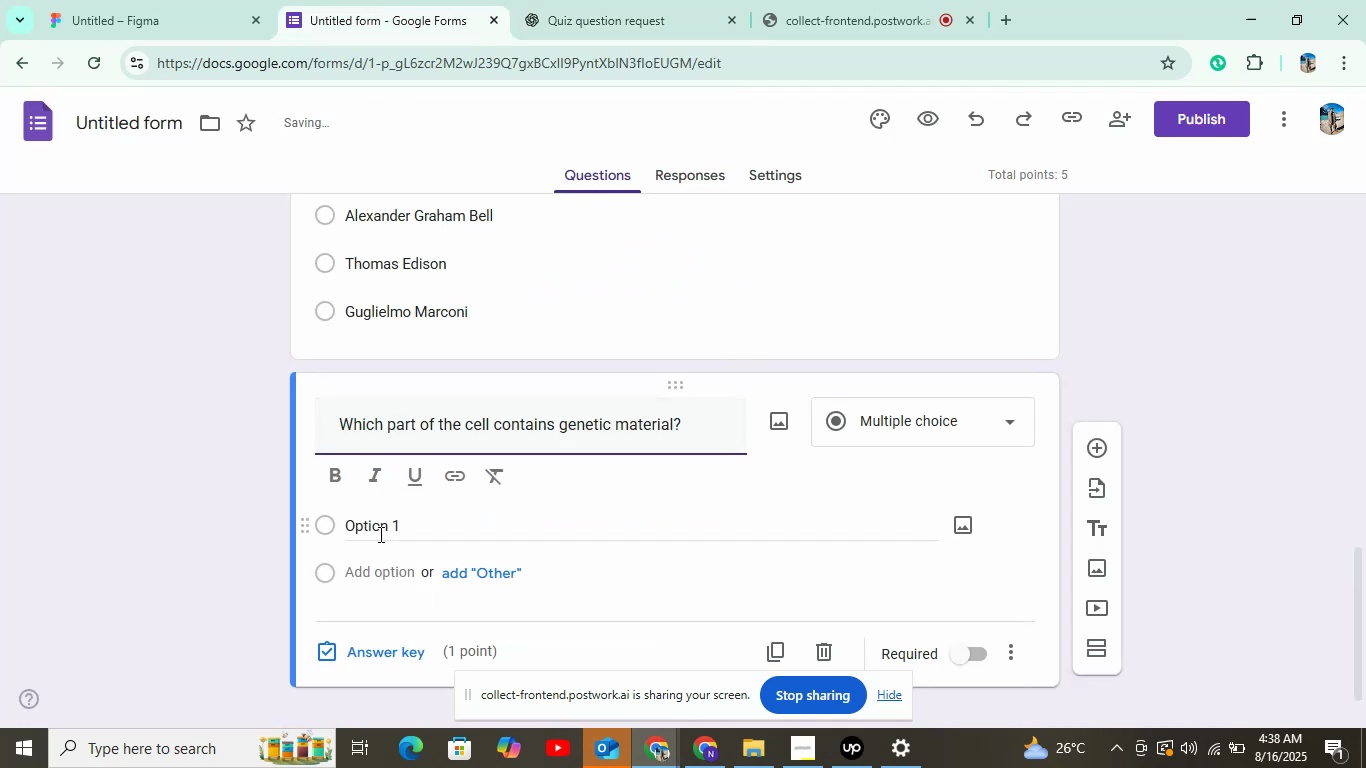 
double_click([553, 0])
 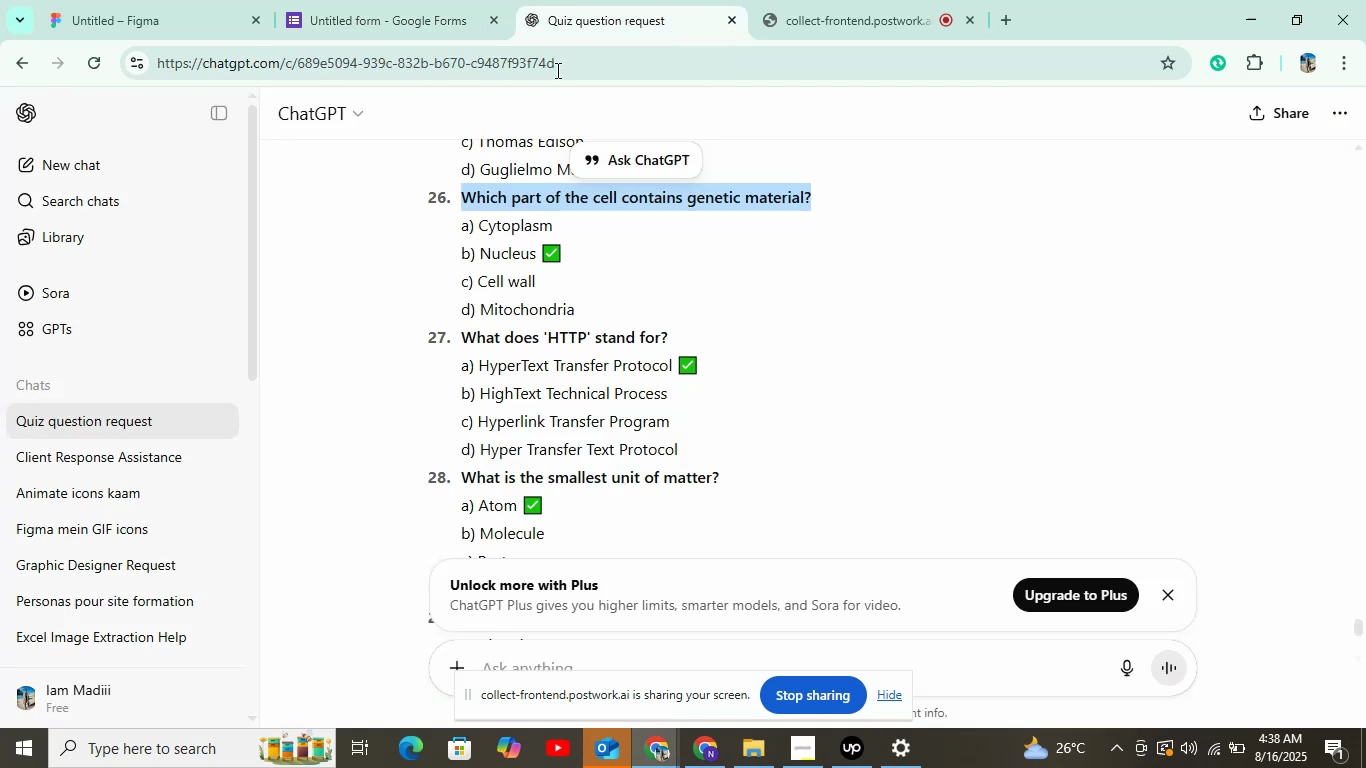 
double_click([501, 227])
 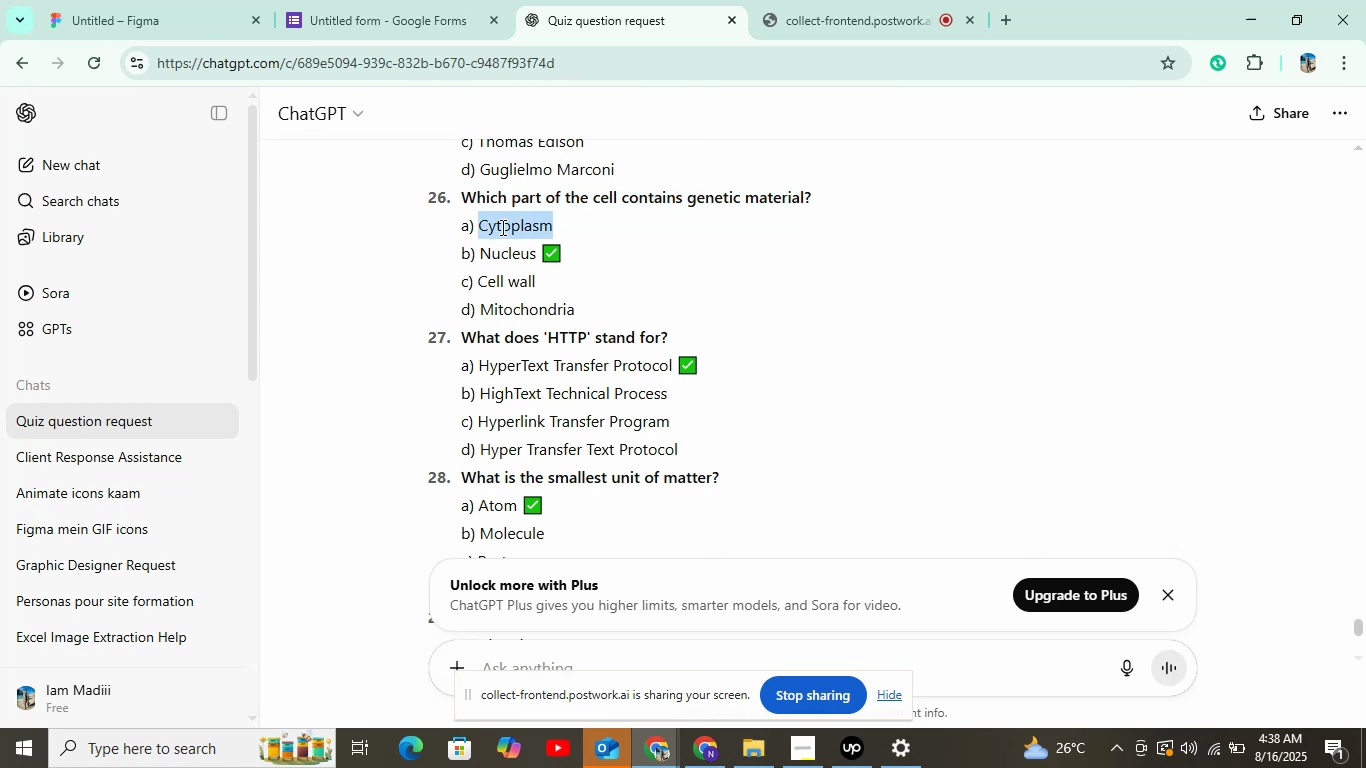 
key(Control+C)
 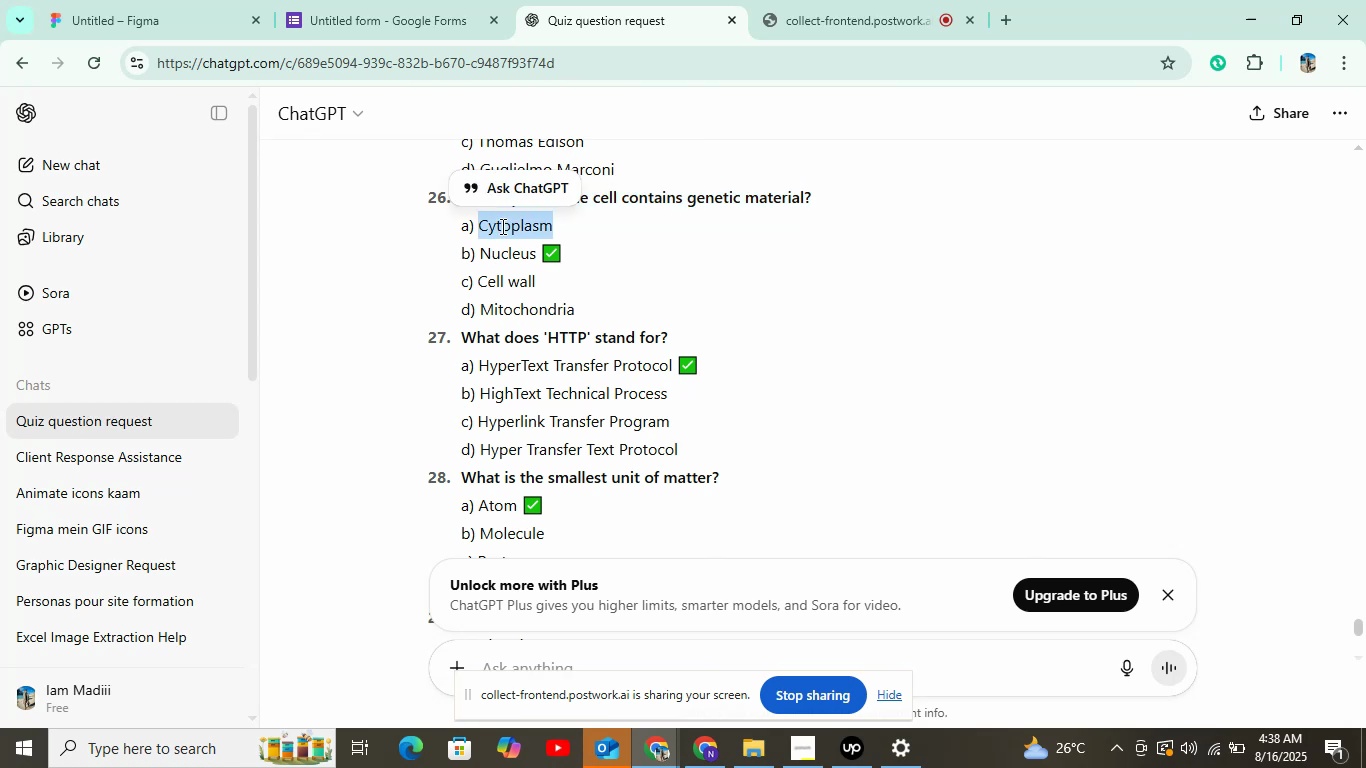 
left_click([447, 3])
 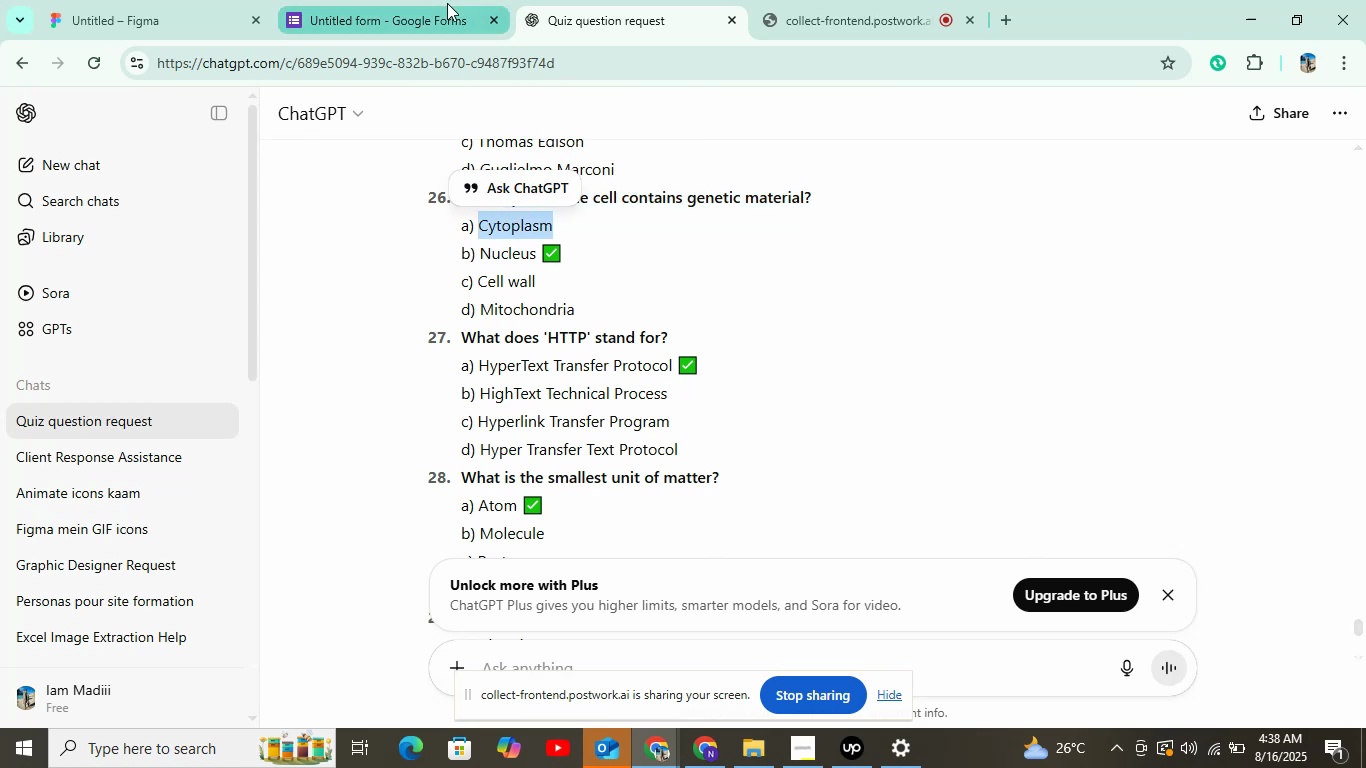 
key(Control+V)
 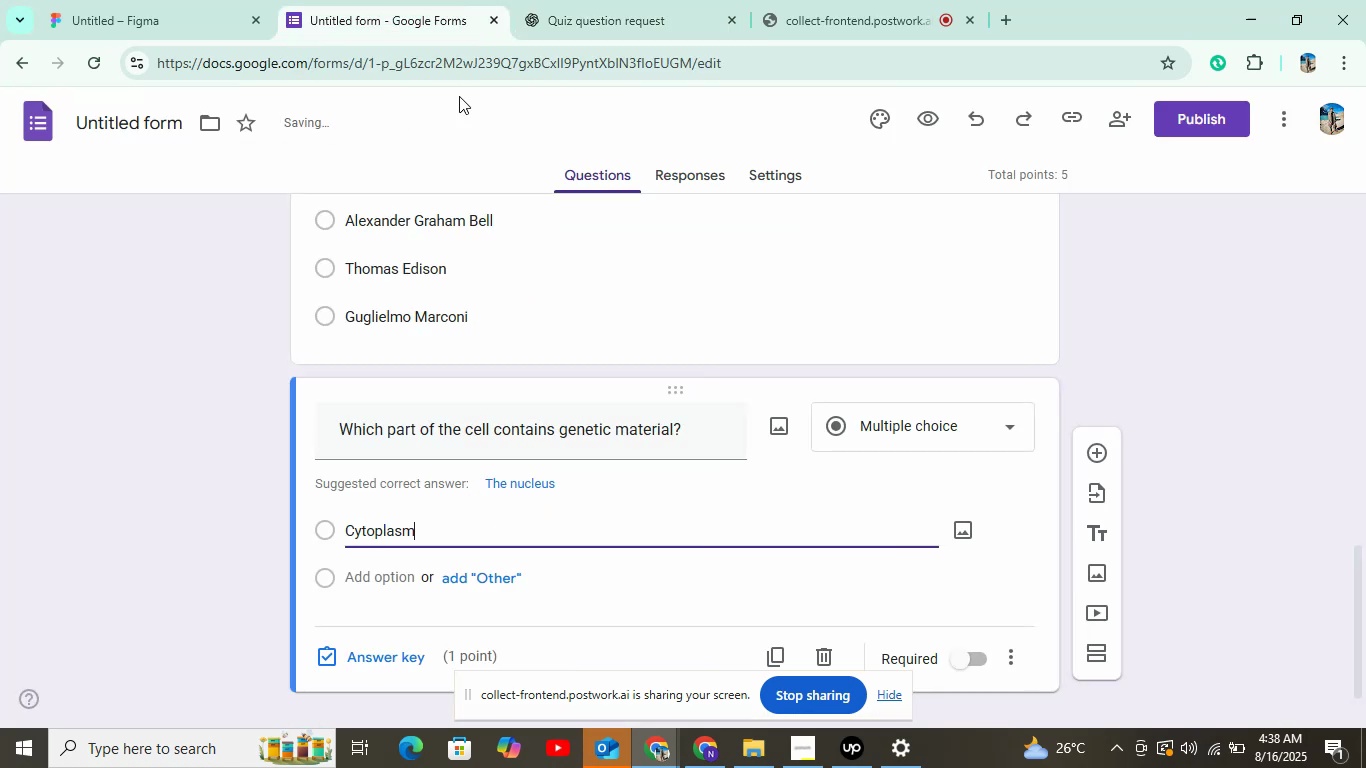 
left_click([351, 563])
 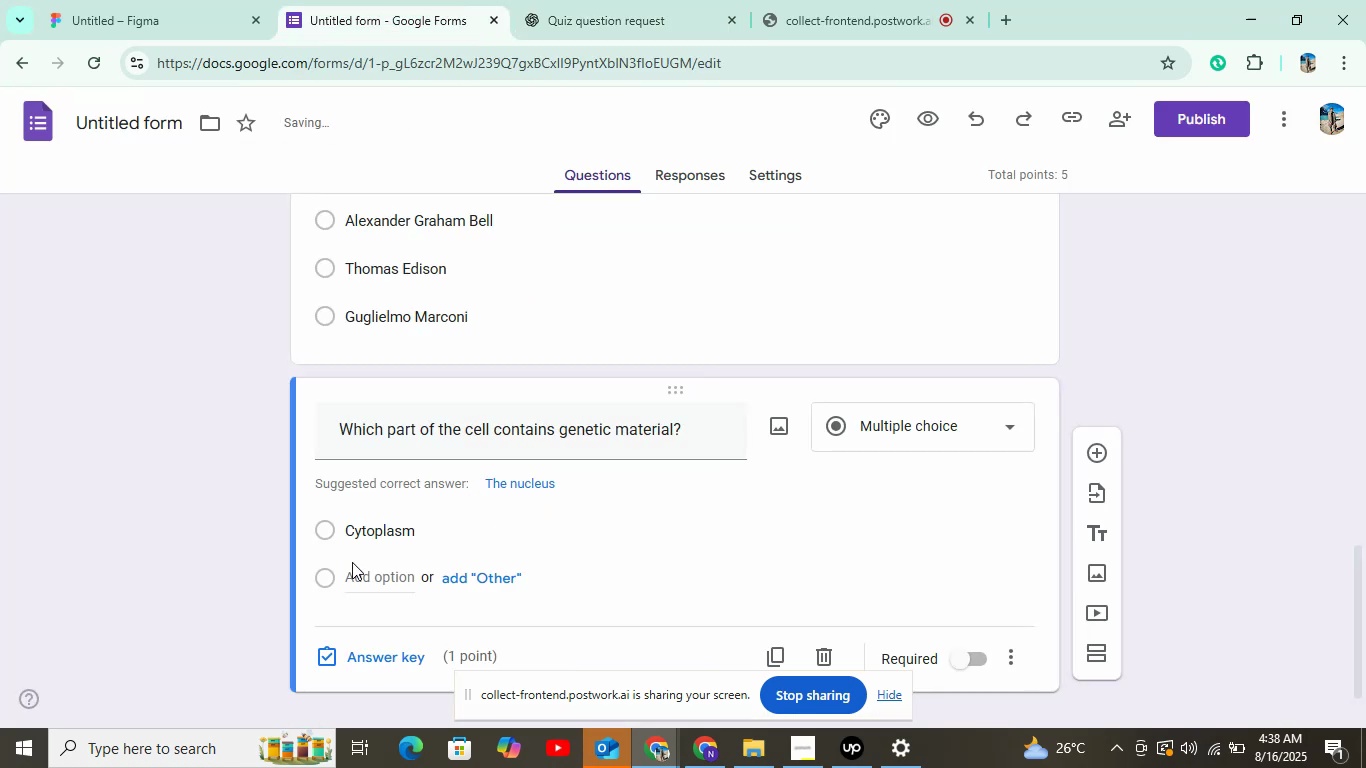 
left_click([383, 580])
 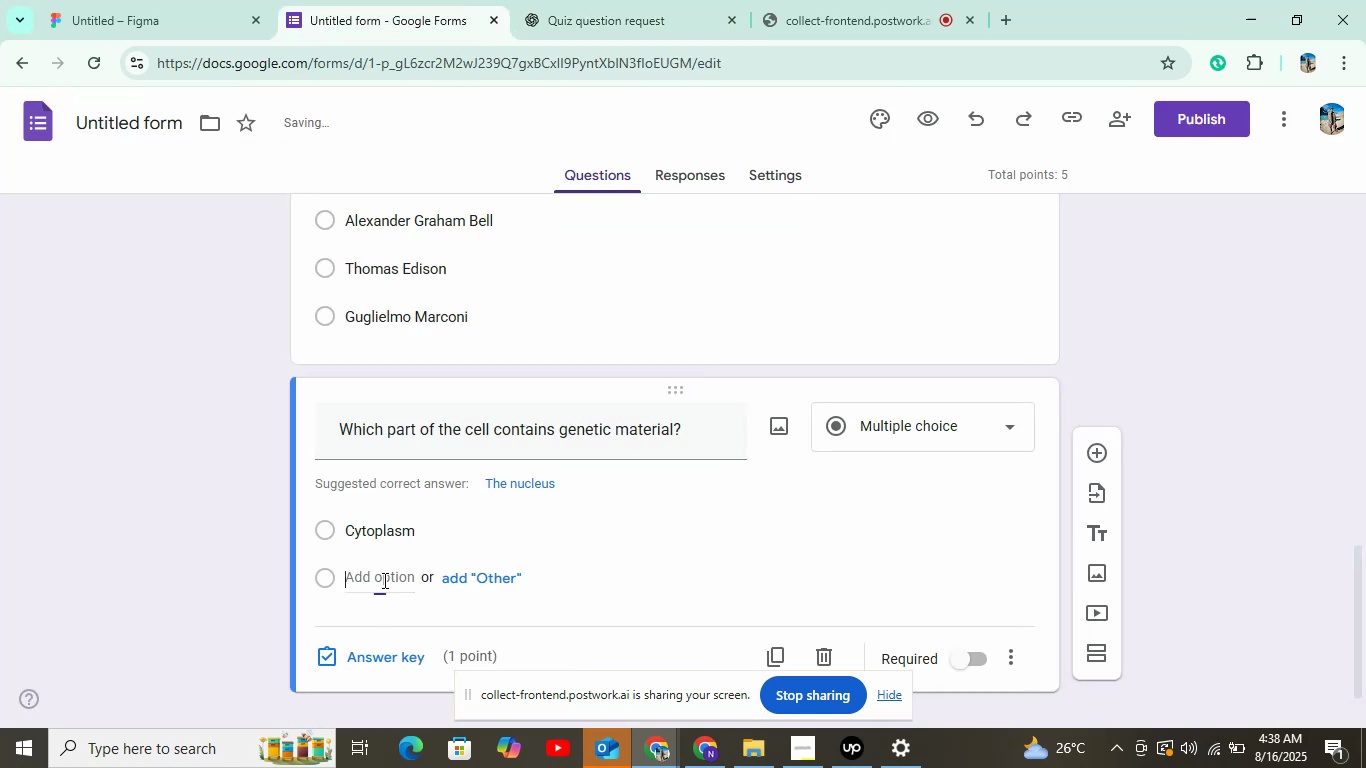 
left_click([518, 0])
 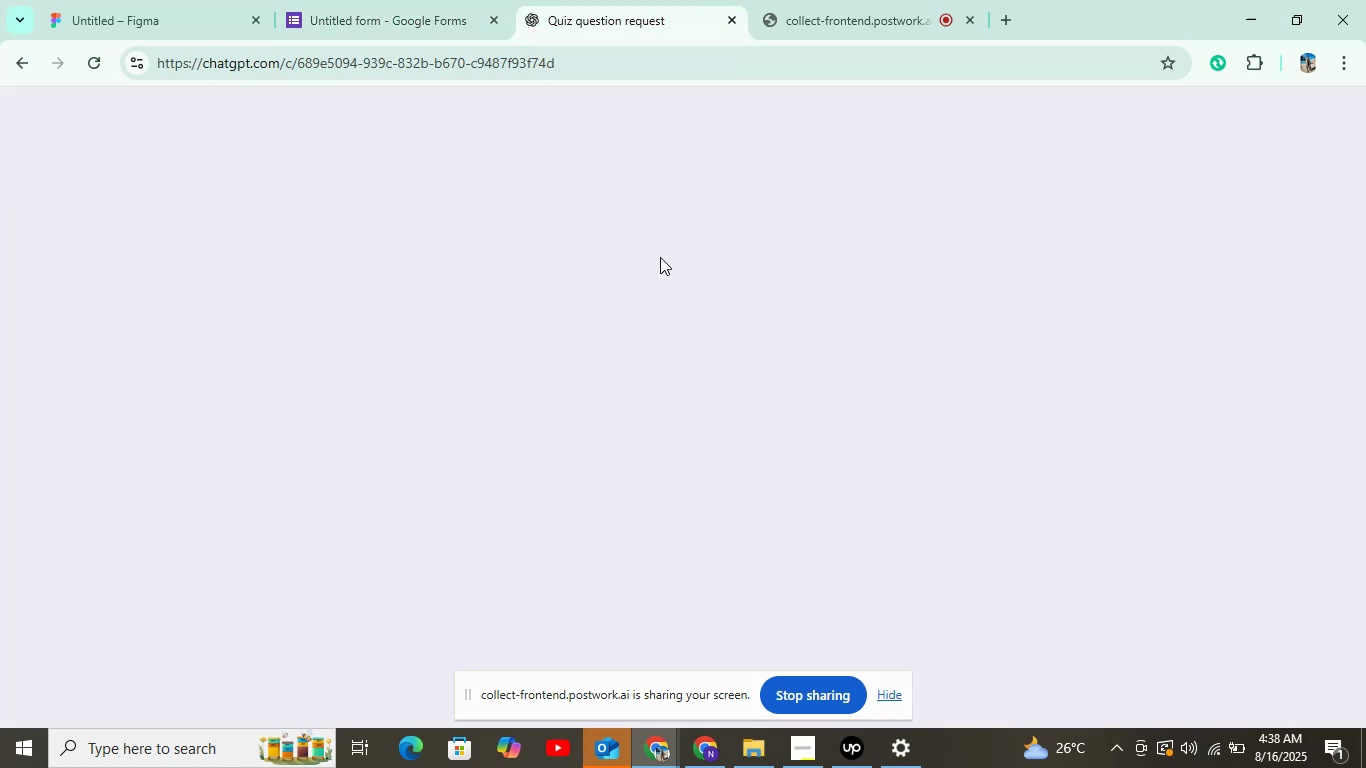 
double_click([534, 261])
 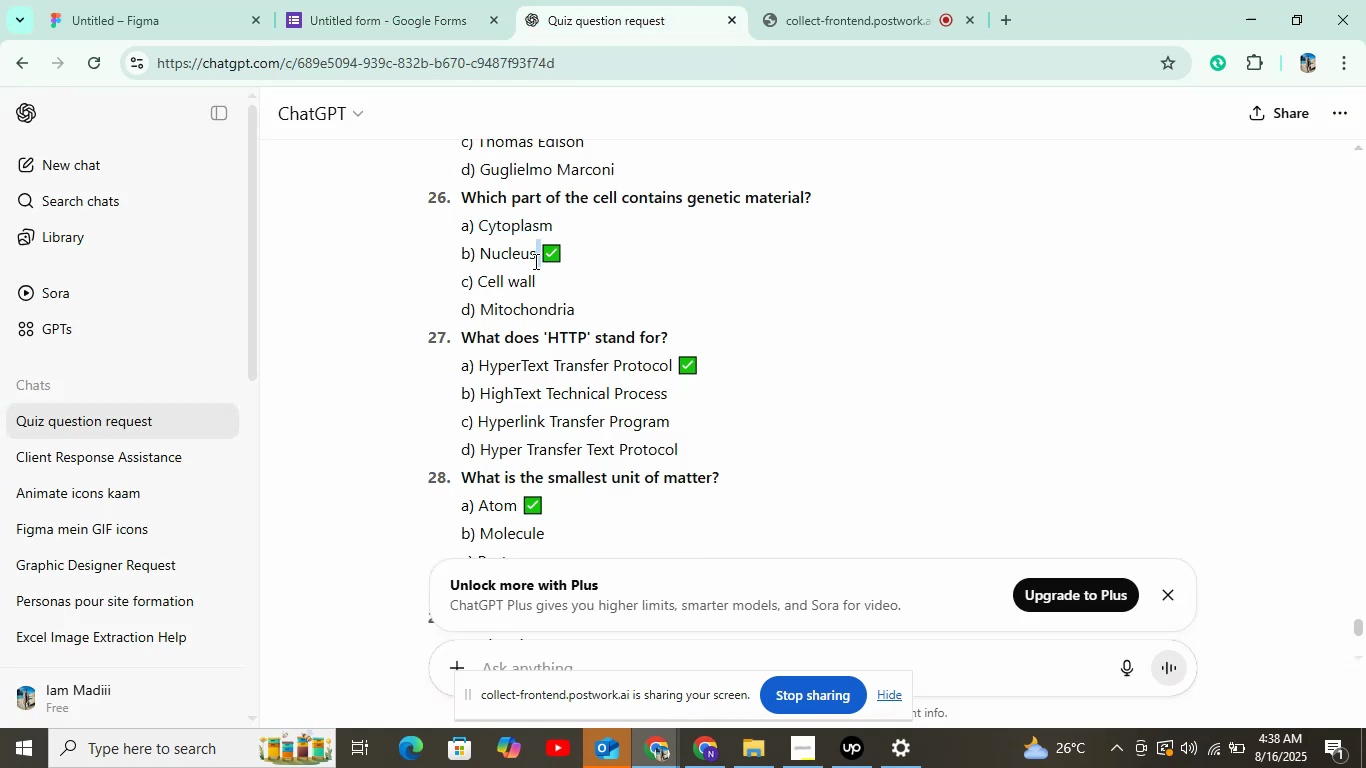 
double_click([523, 259])
 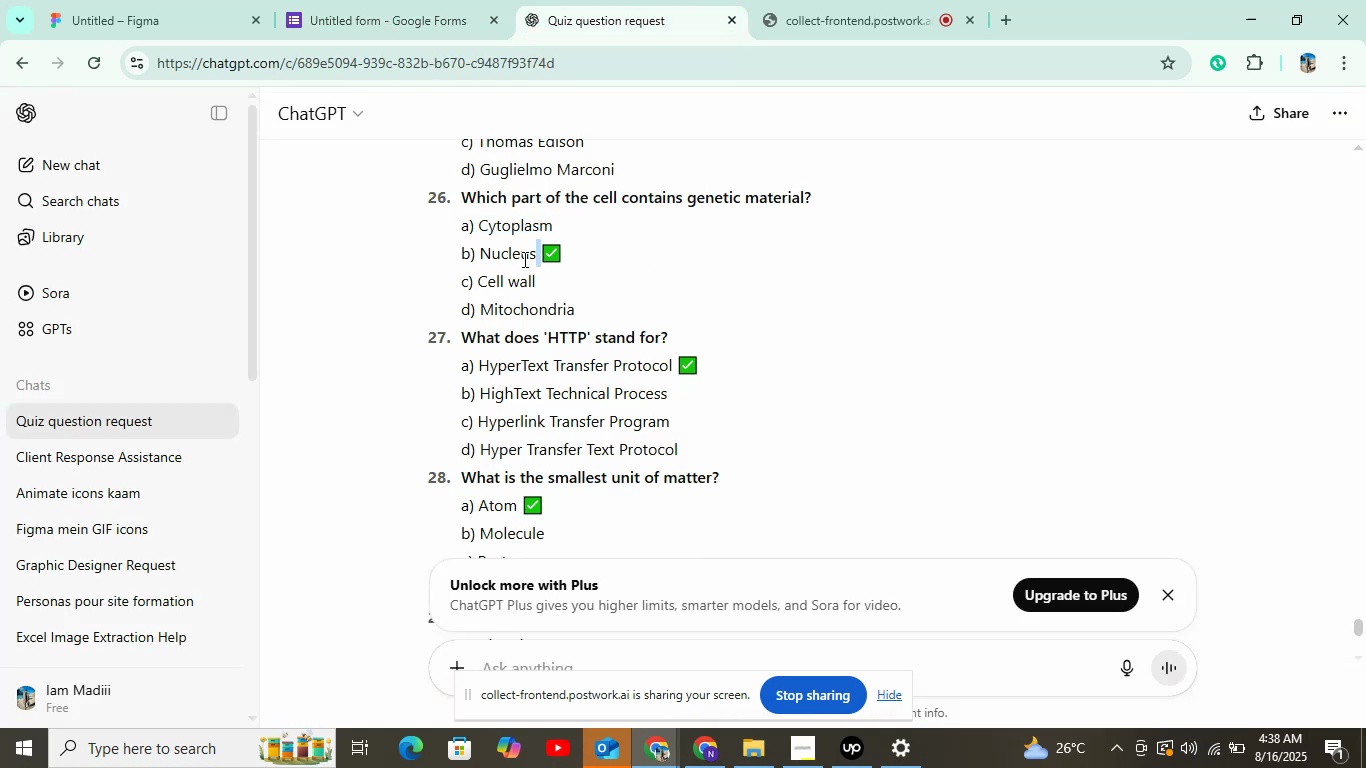 
key(Control+C)
 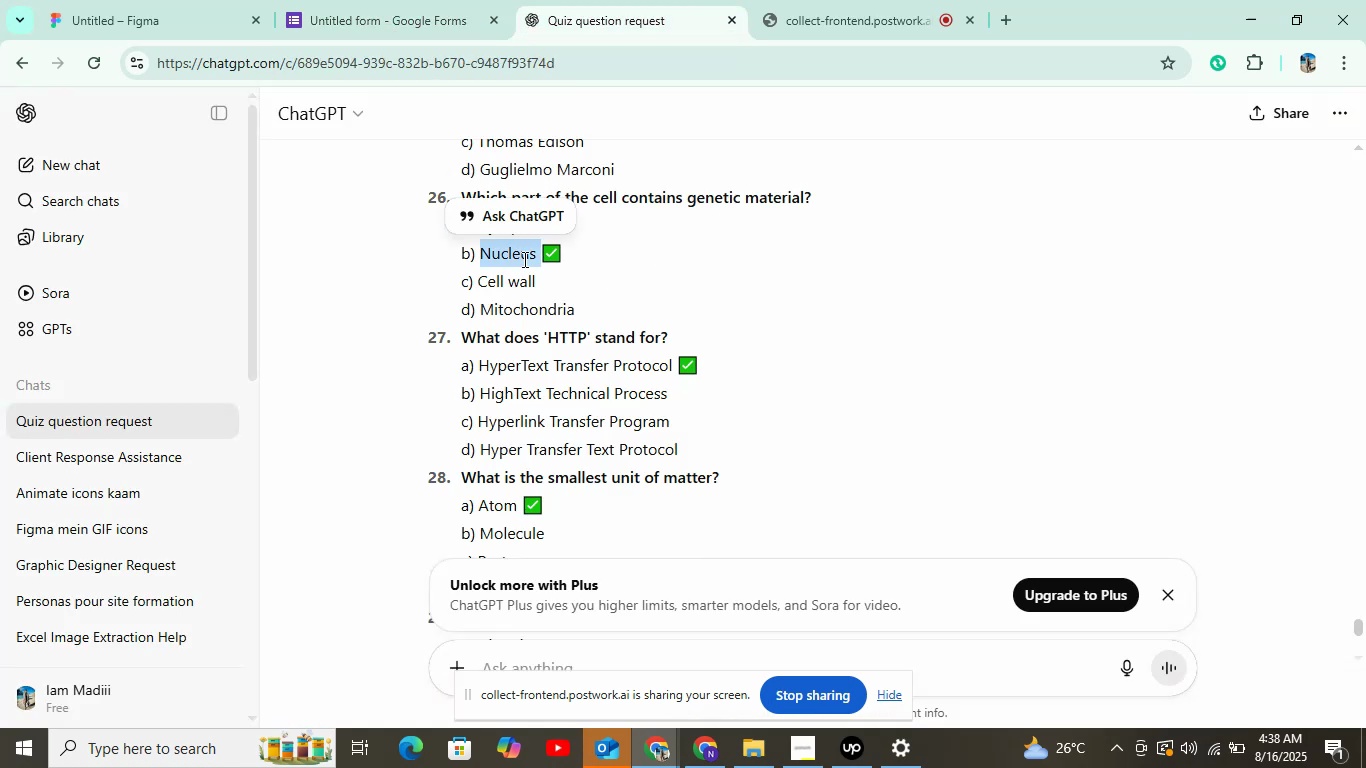 
left_click([418, 32])
 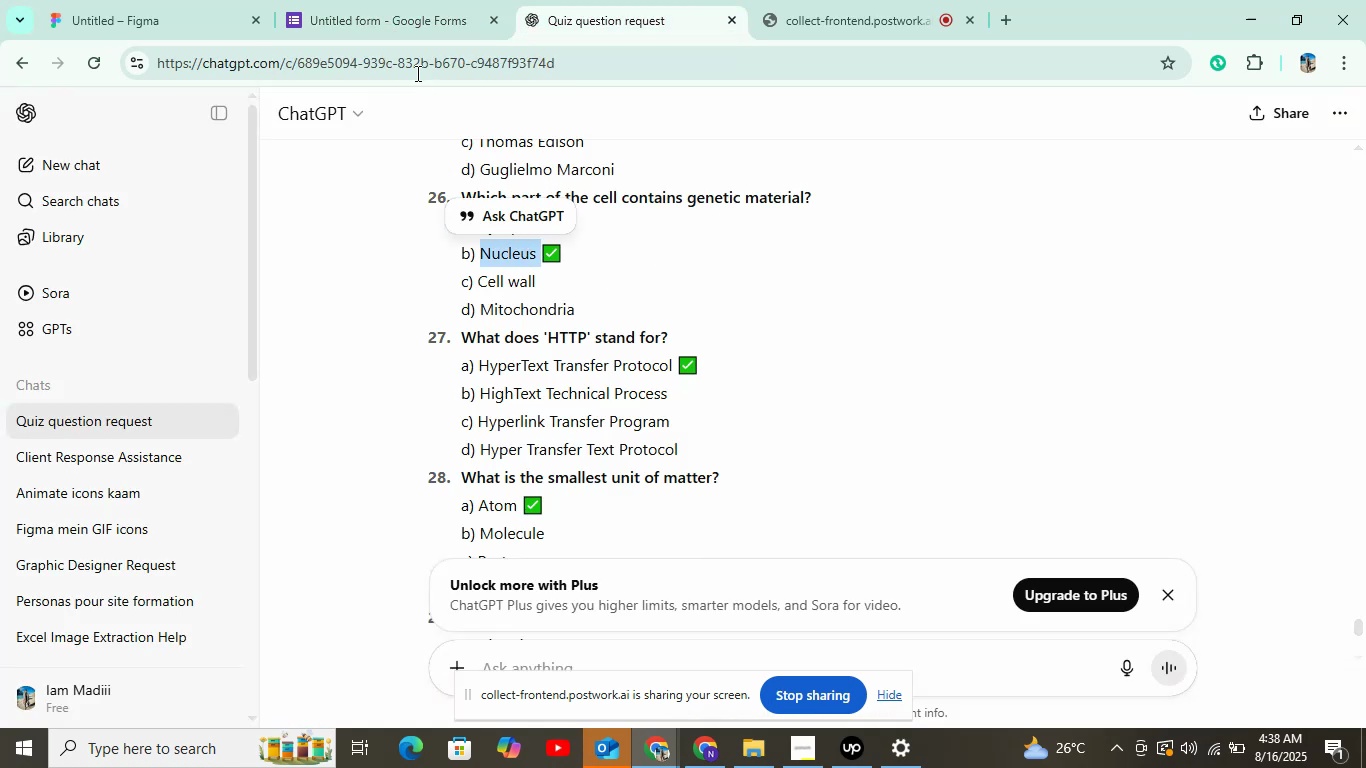 
key(Control+V)
 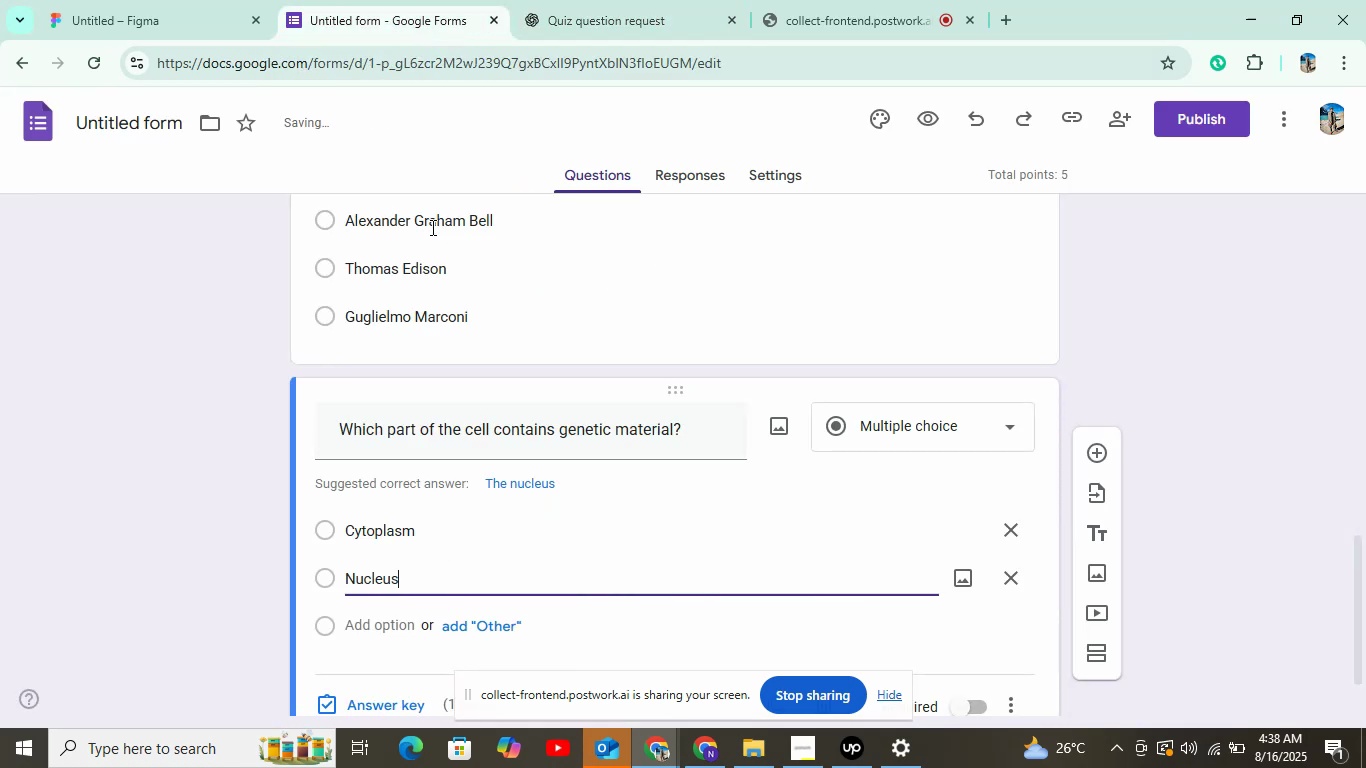 
left_click([364, 627])
 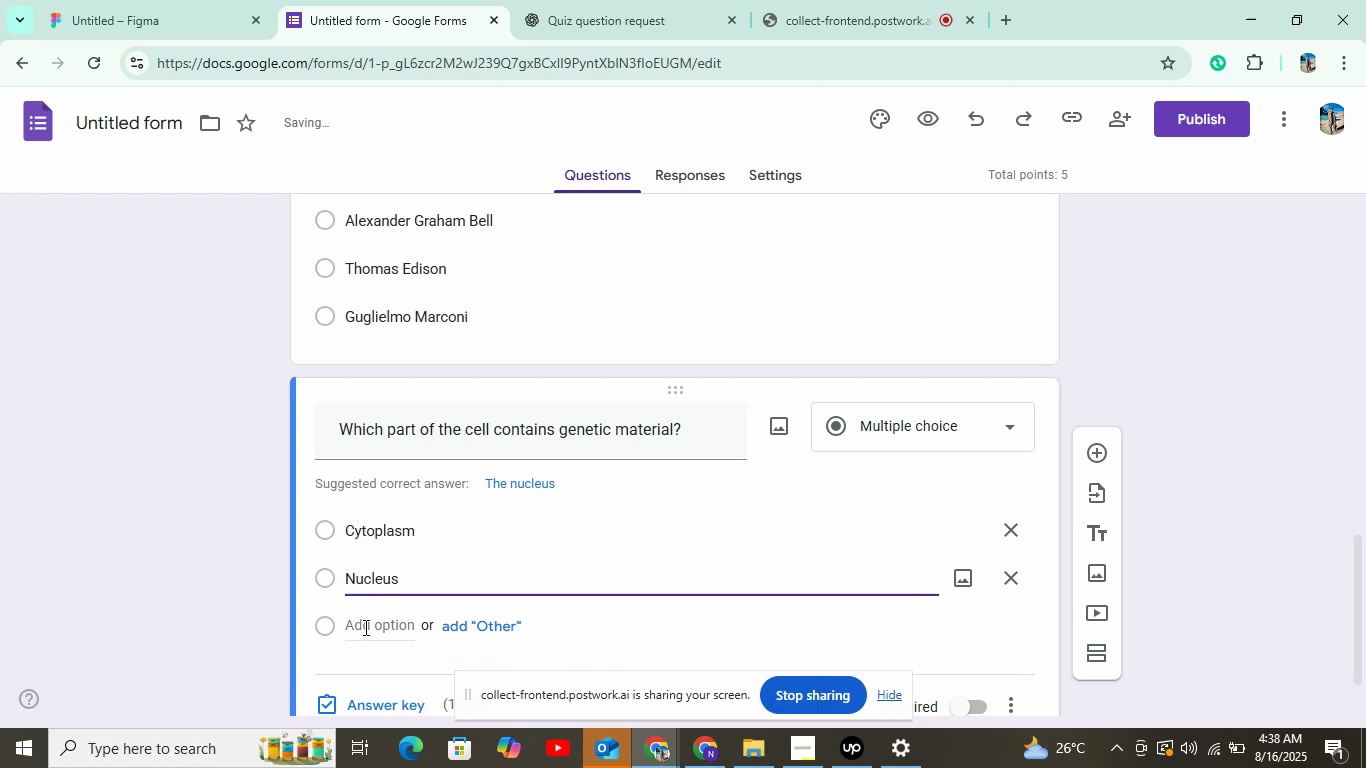 
scroll: coordinate [438, 487], scroll_direction: down, amount: 3.0
 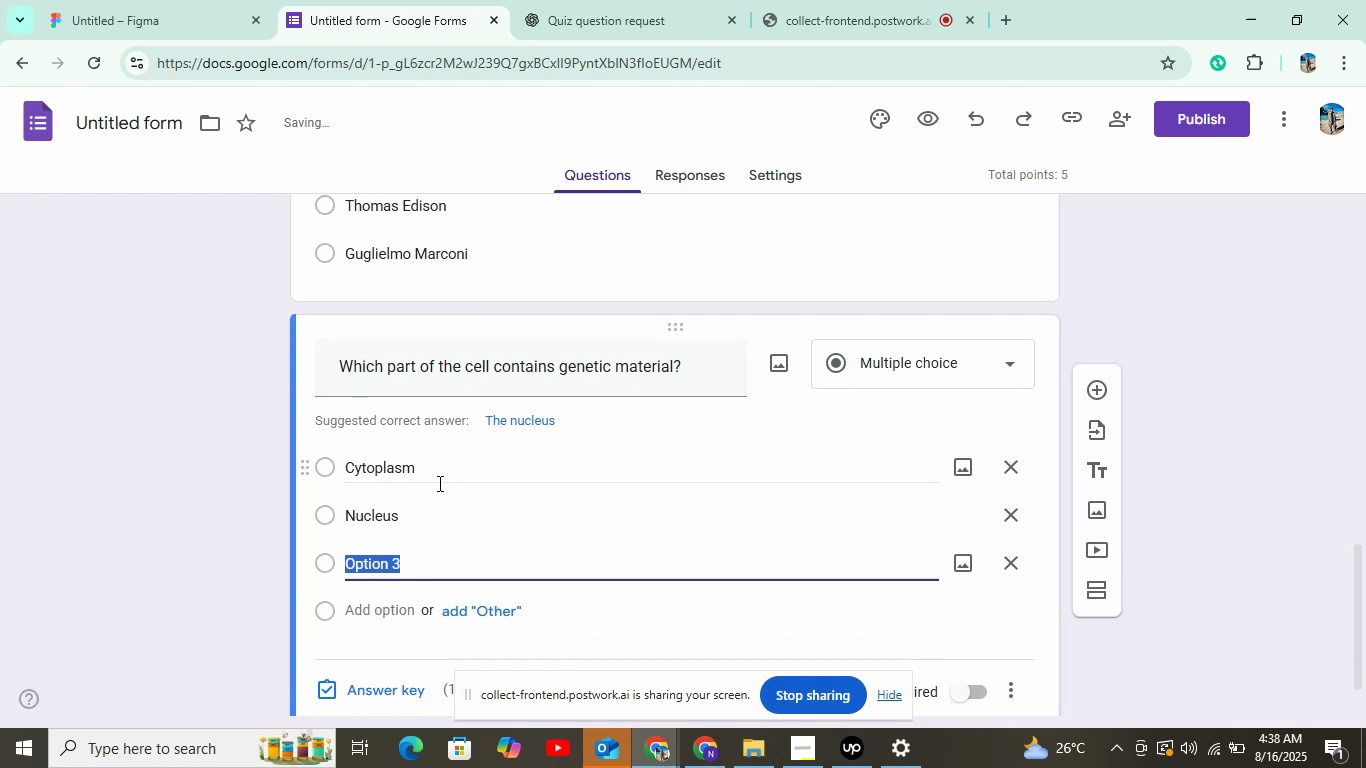 
left_click([562, 0])
 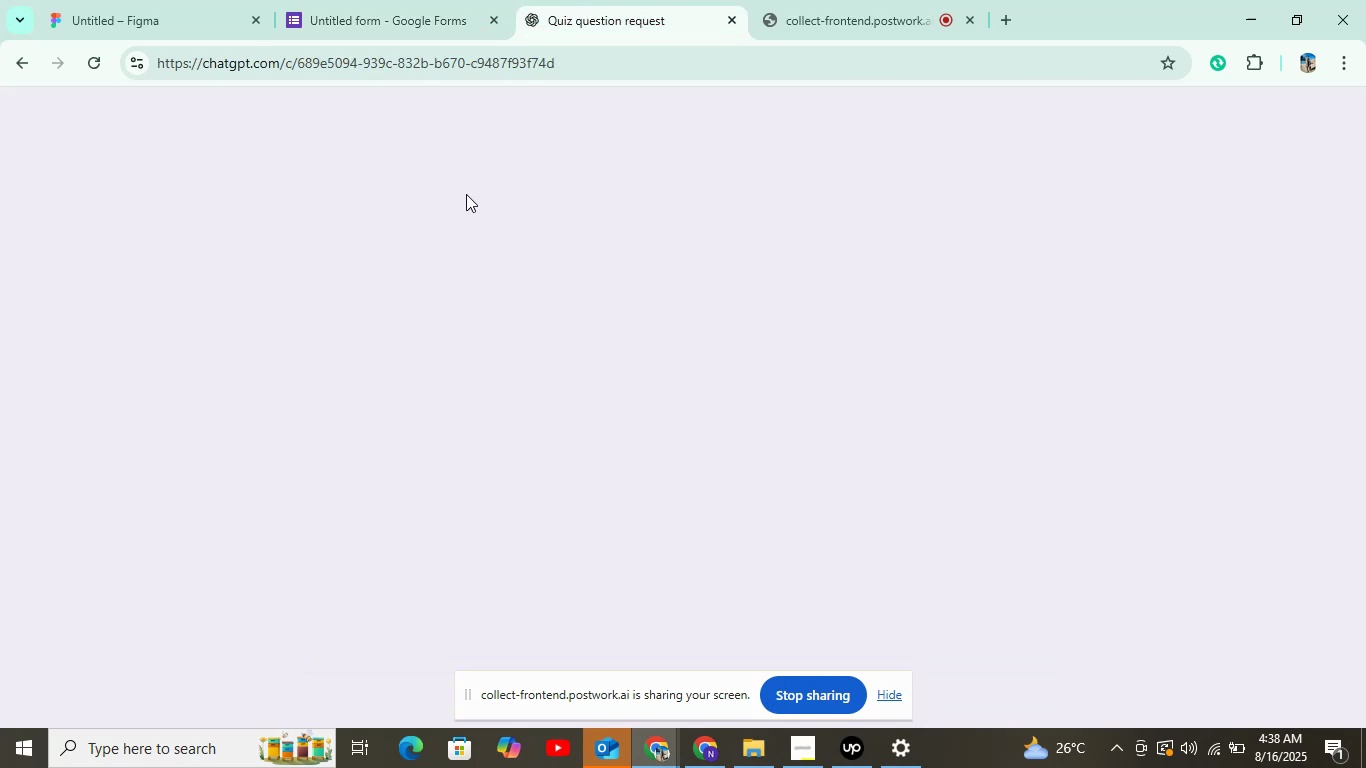 
double_click([515, 284])
 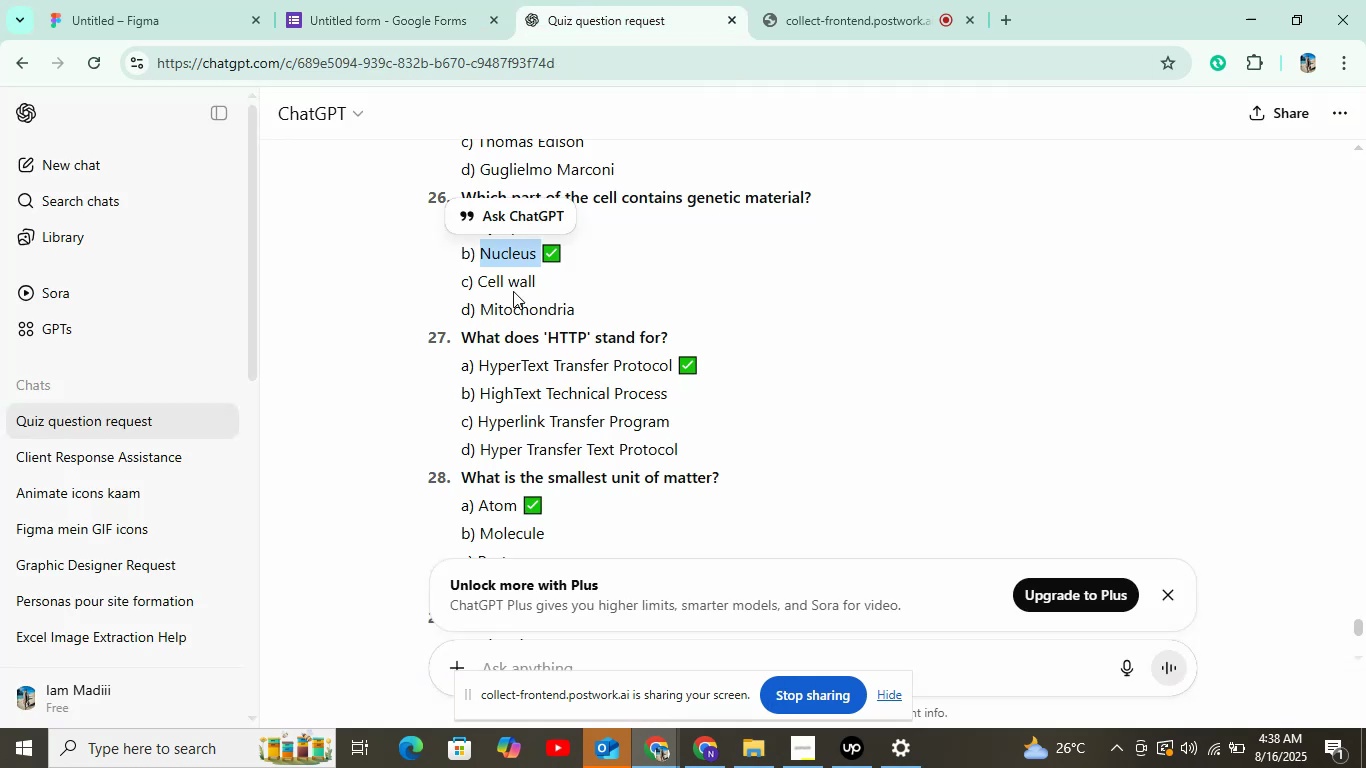 
key(Control+ControlLeft)
 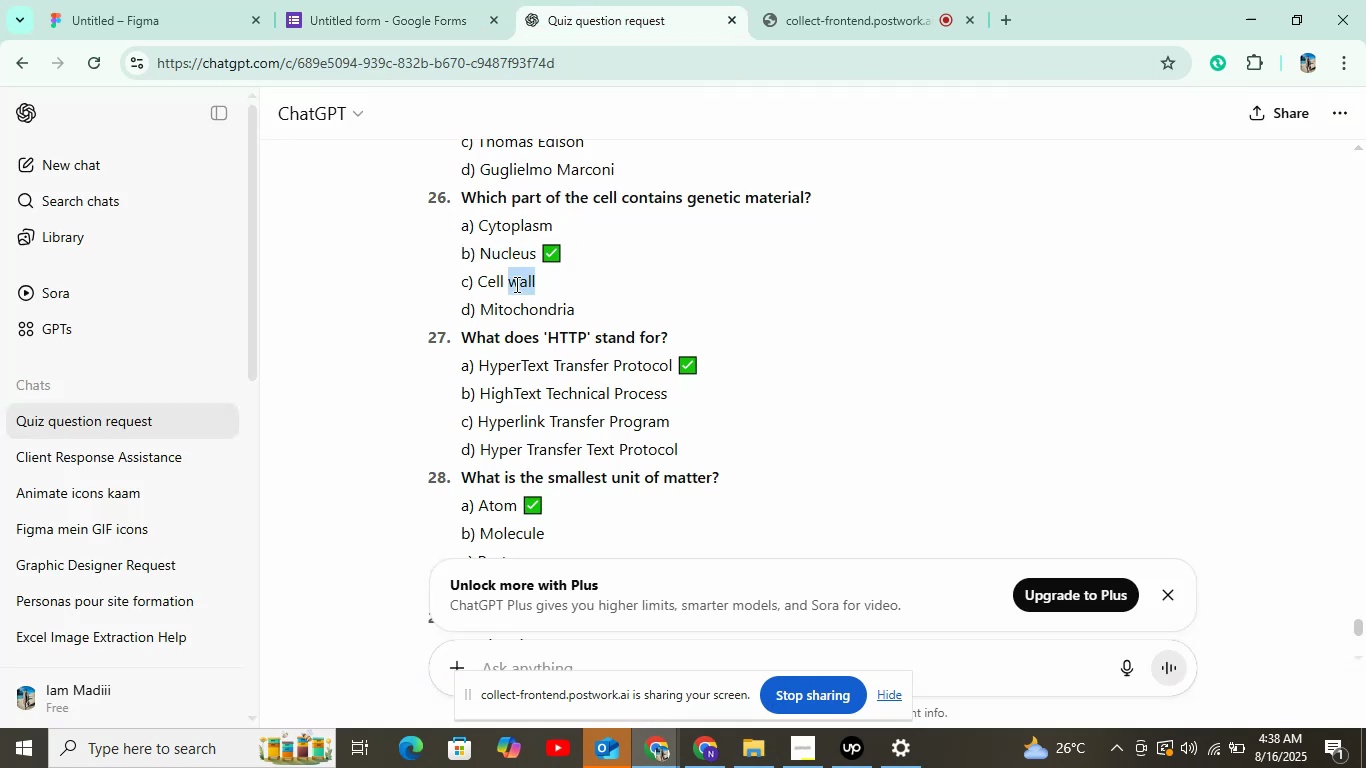 
left_click_drag(start_coordinate=[542, 279], to_coordinate=[500, 277])
 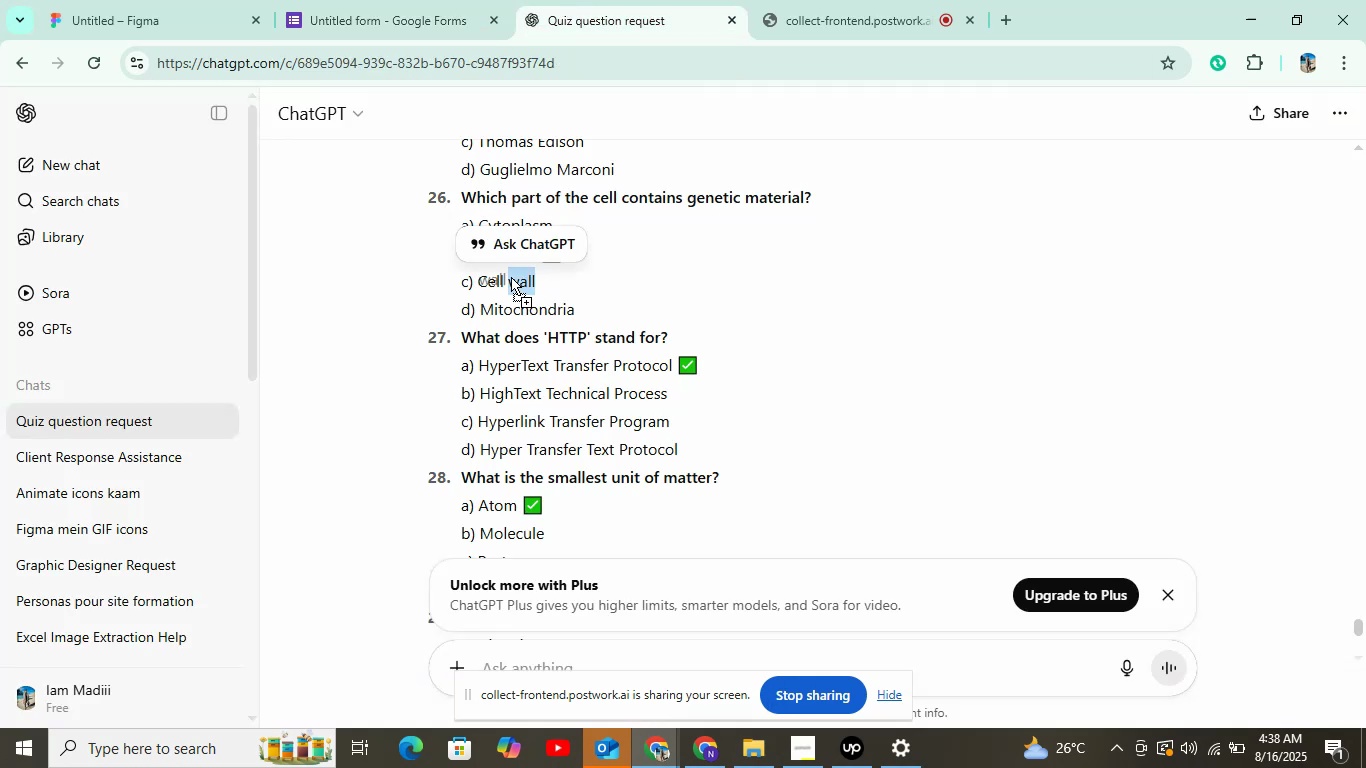 
left_click([536, 280])
 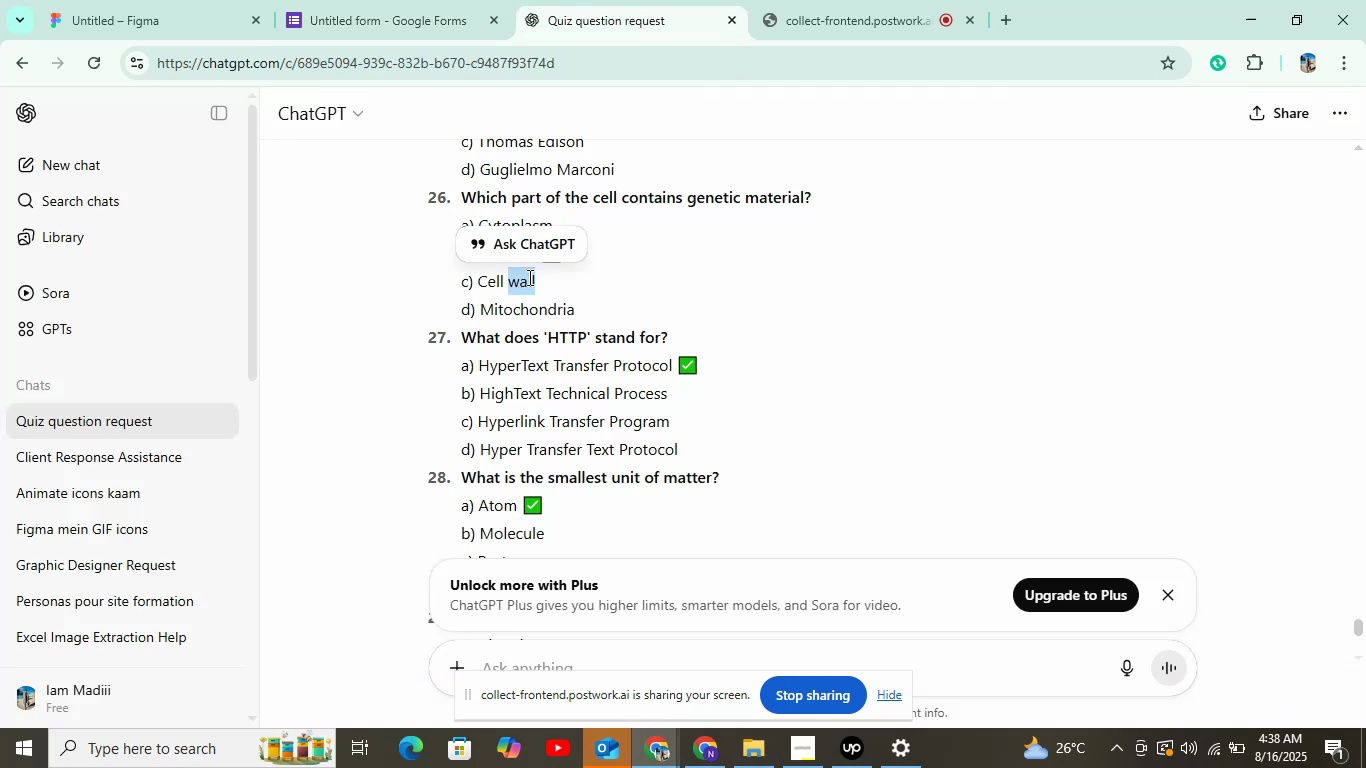 
left_click_drag(start_coordinate=[537, 280], to_coordinate=[490, 281])
 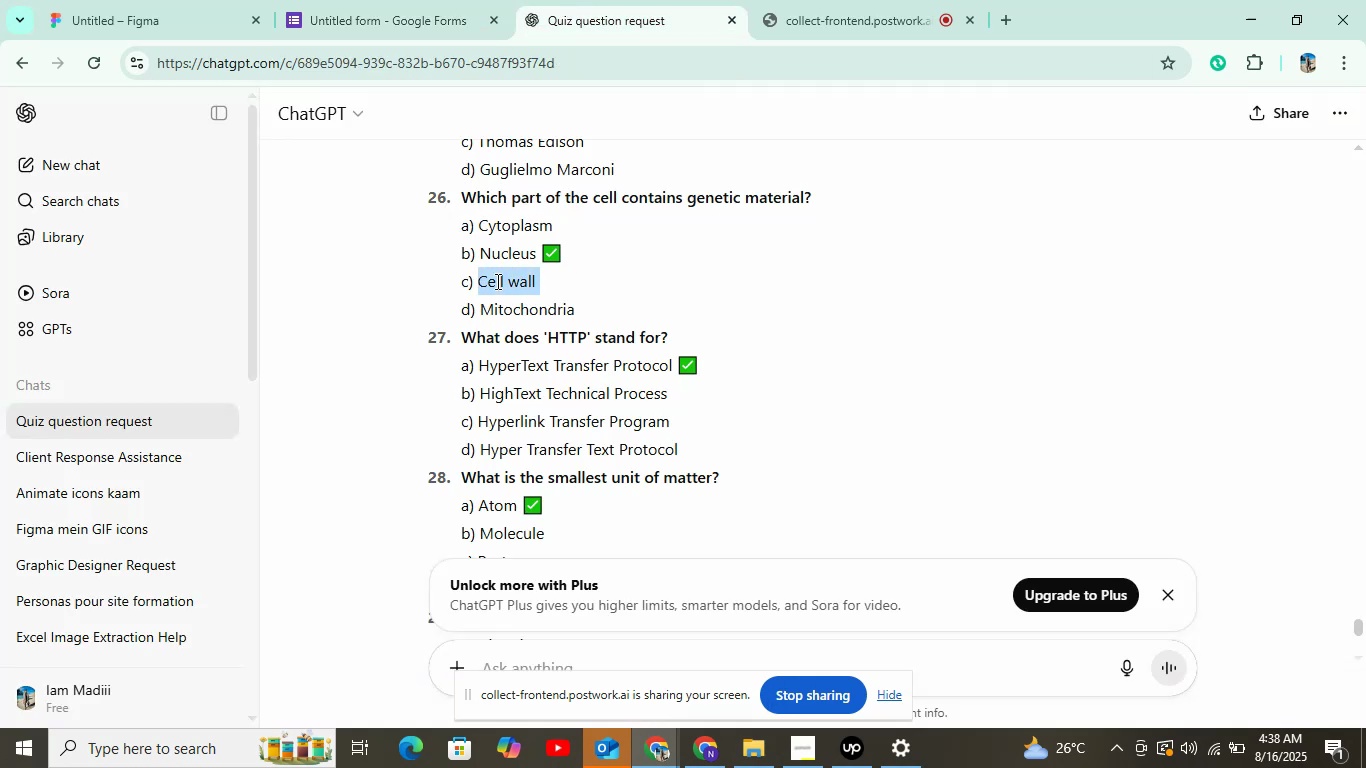 
key(Control+C)
 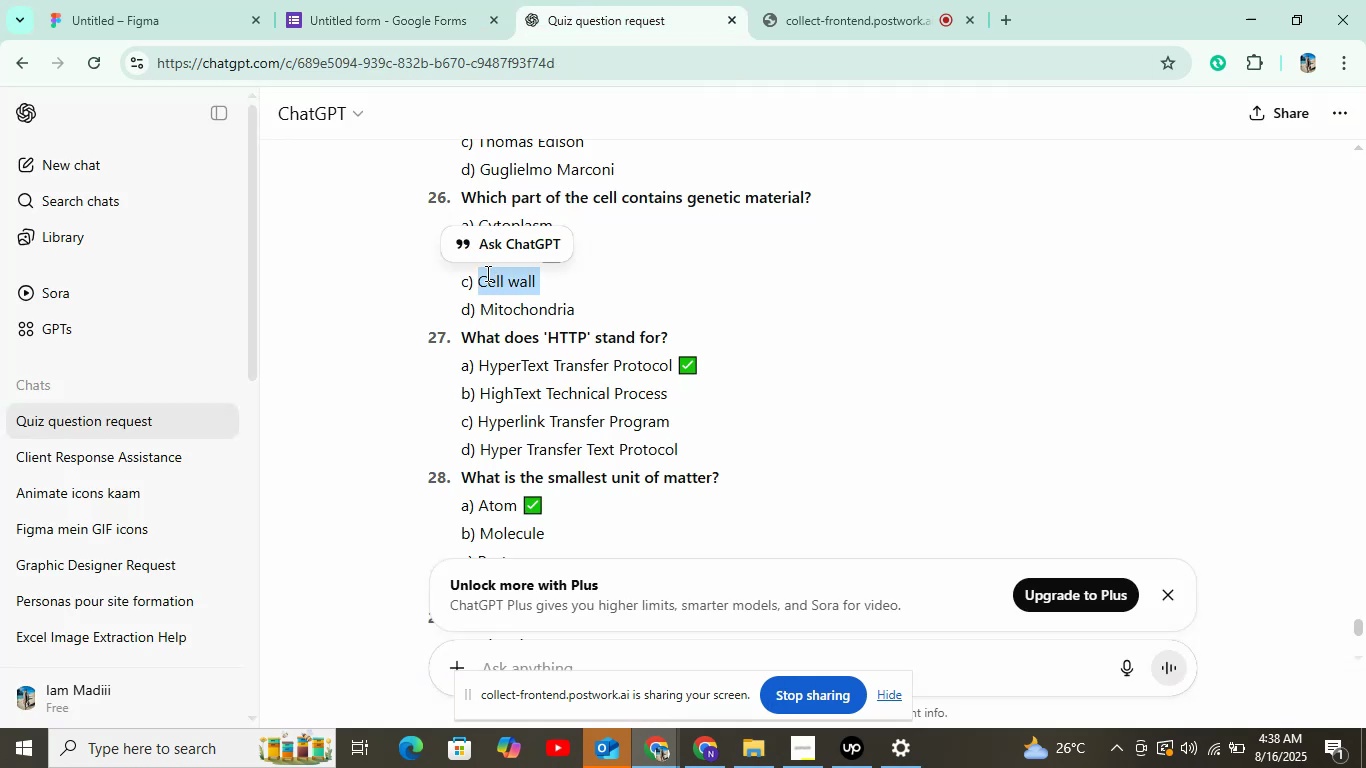 
key(Control+C)
 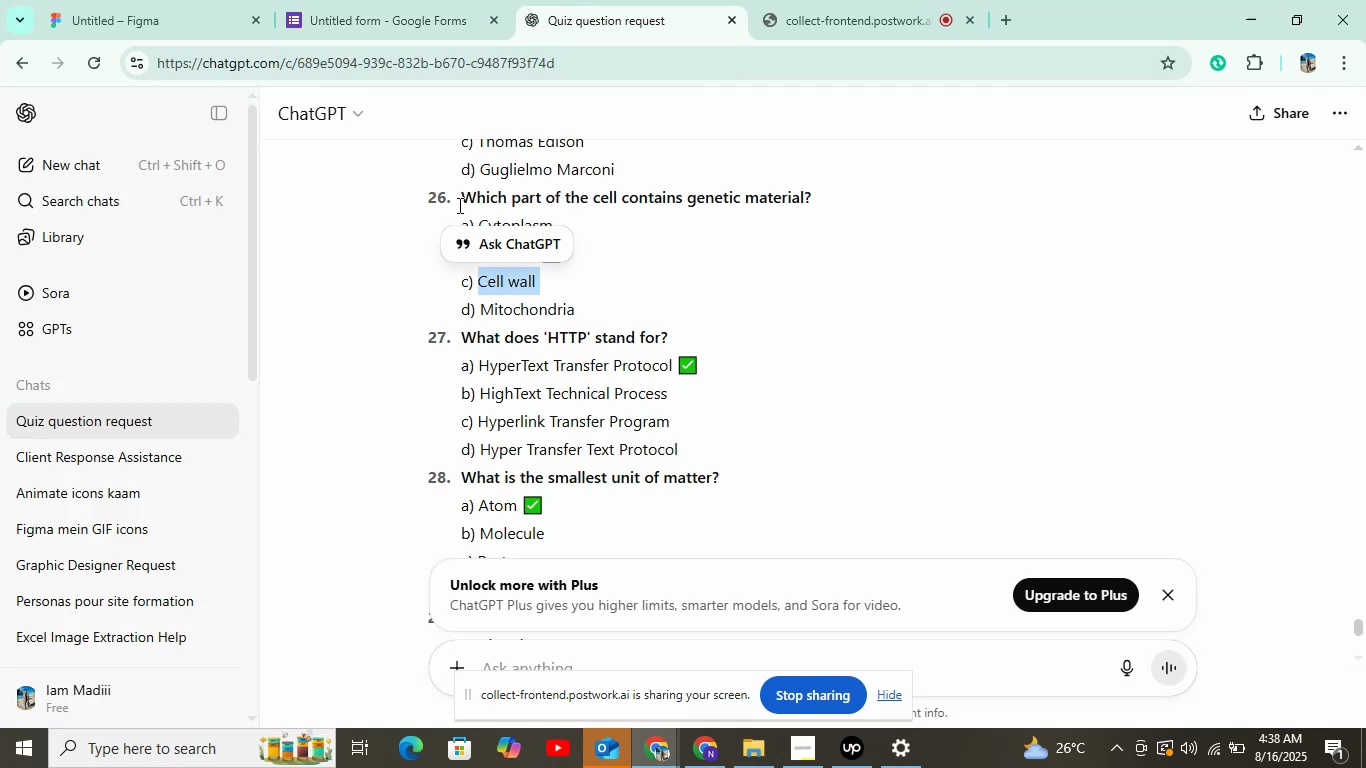 
key(Control+C)
 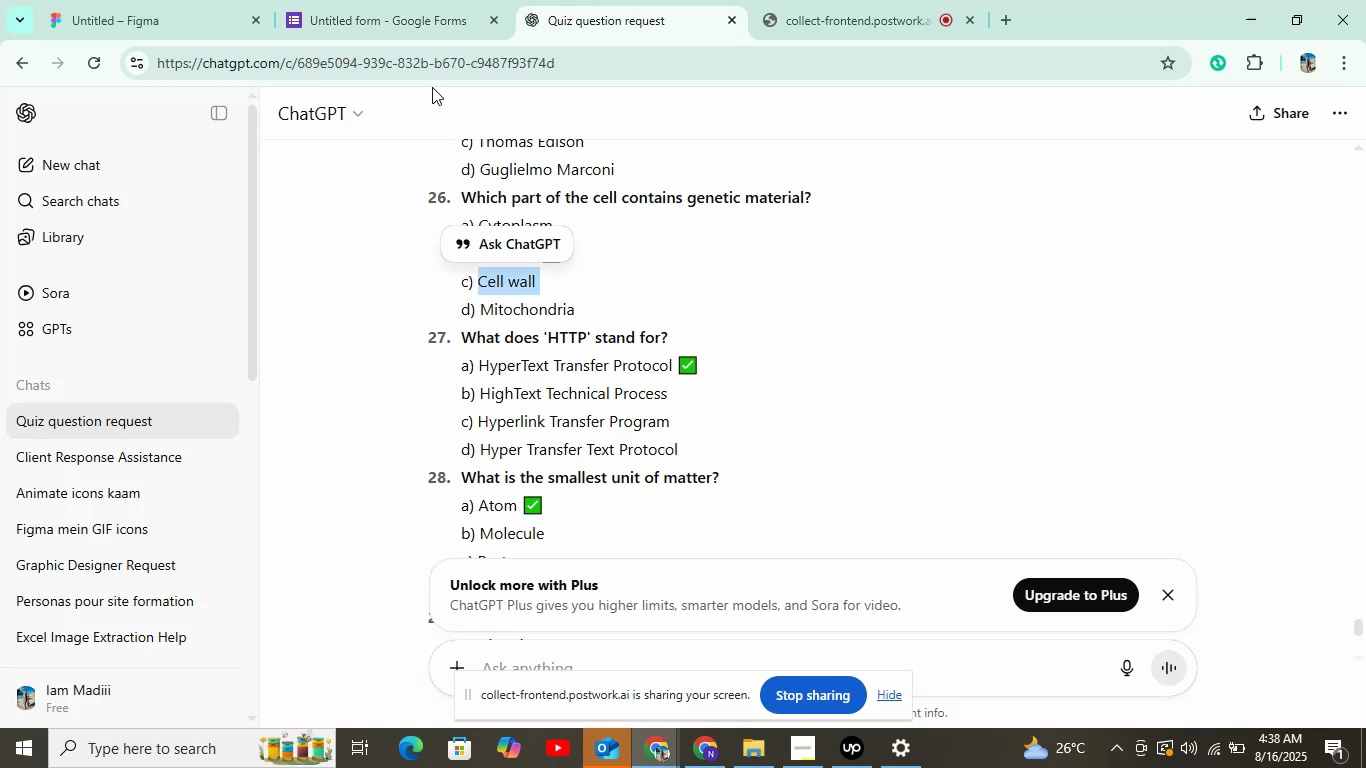 
left_click([416, 27])
 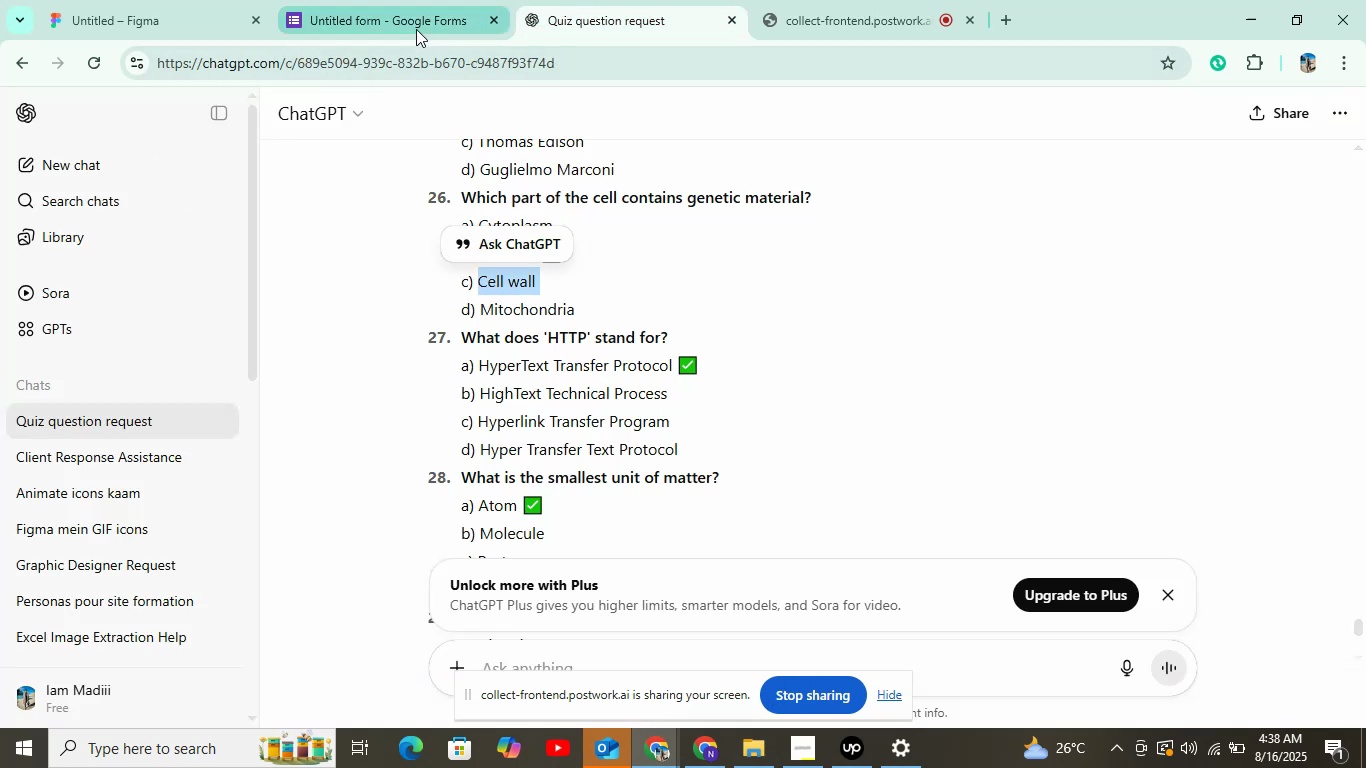 
key(Control+V)
 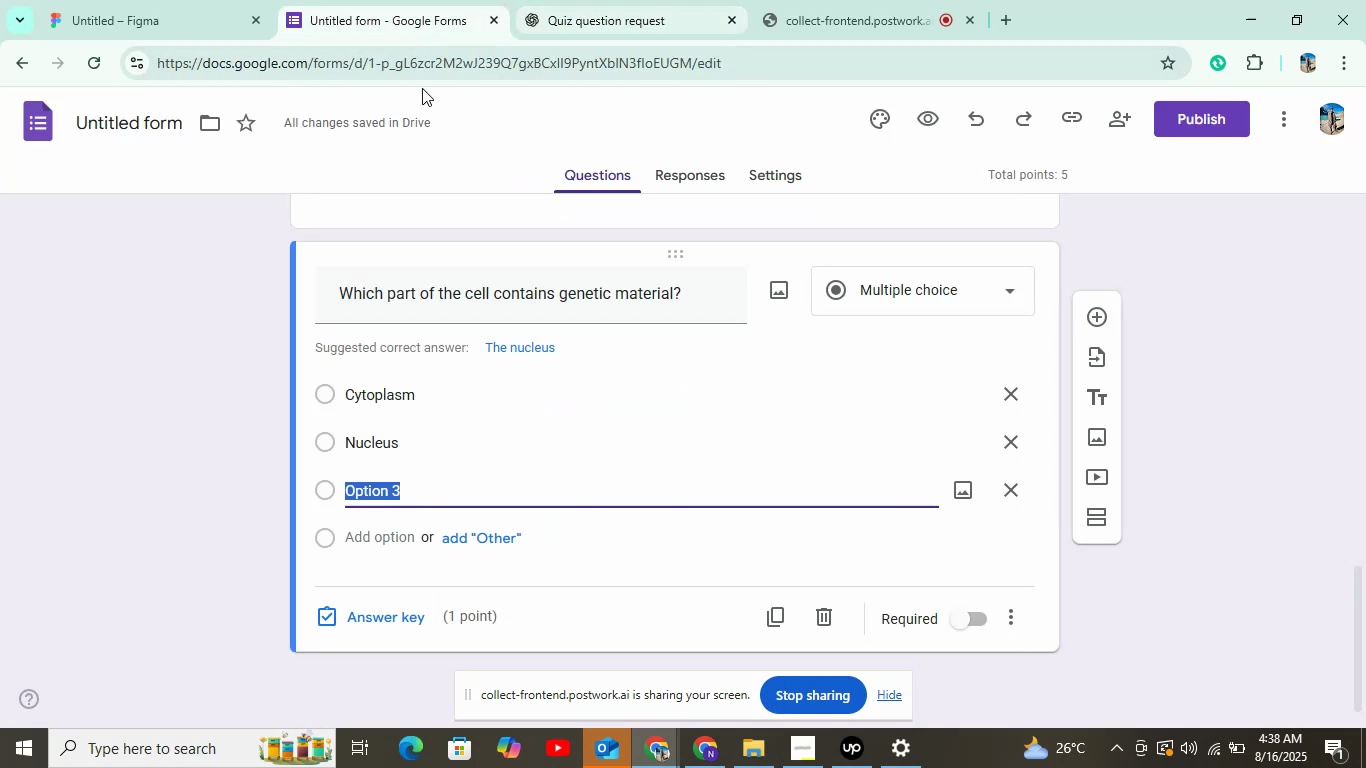 
left_click([384, 541])
 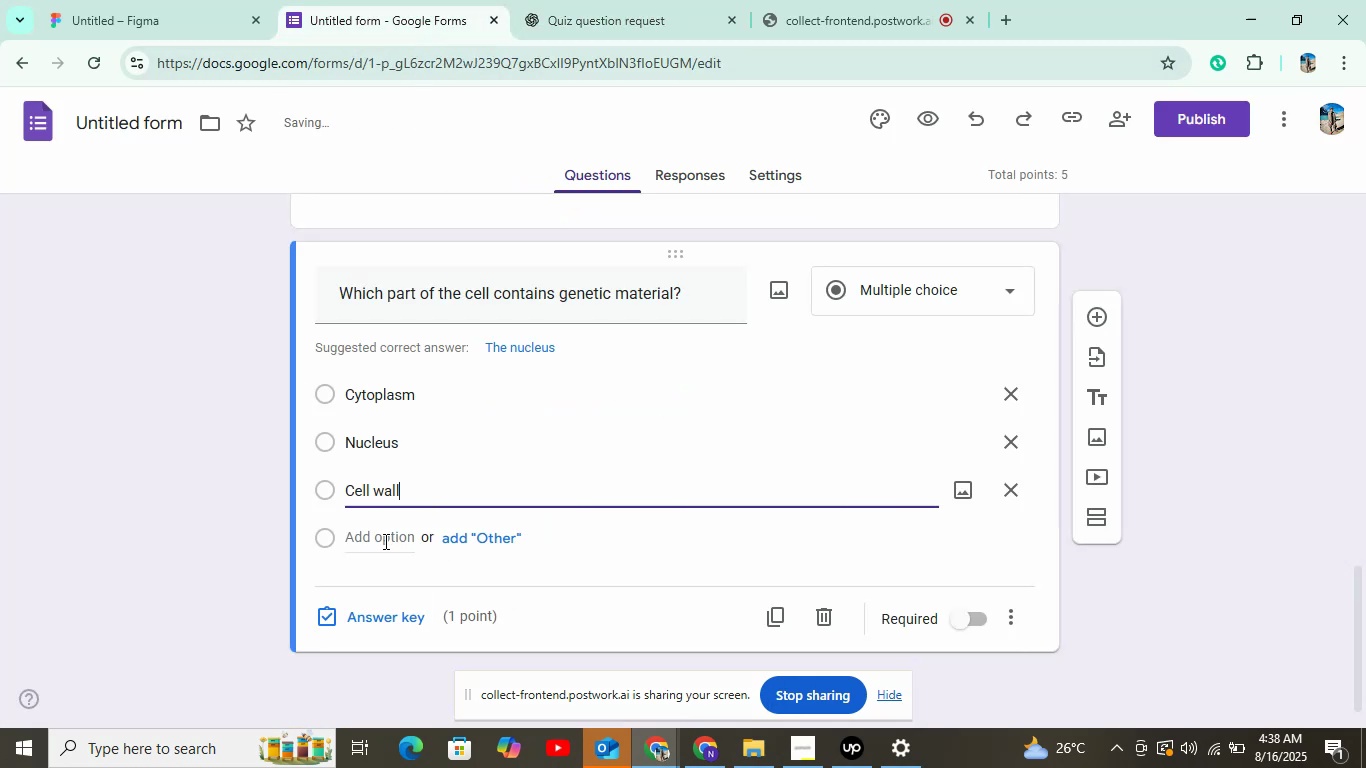 
left_click([577, 0])
 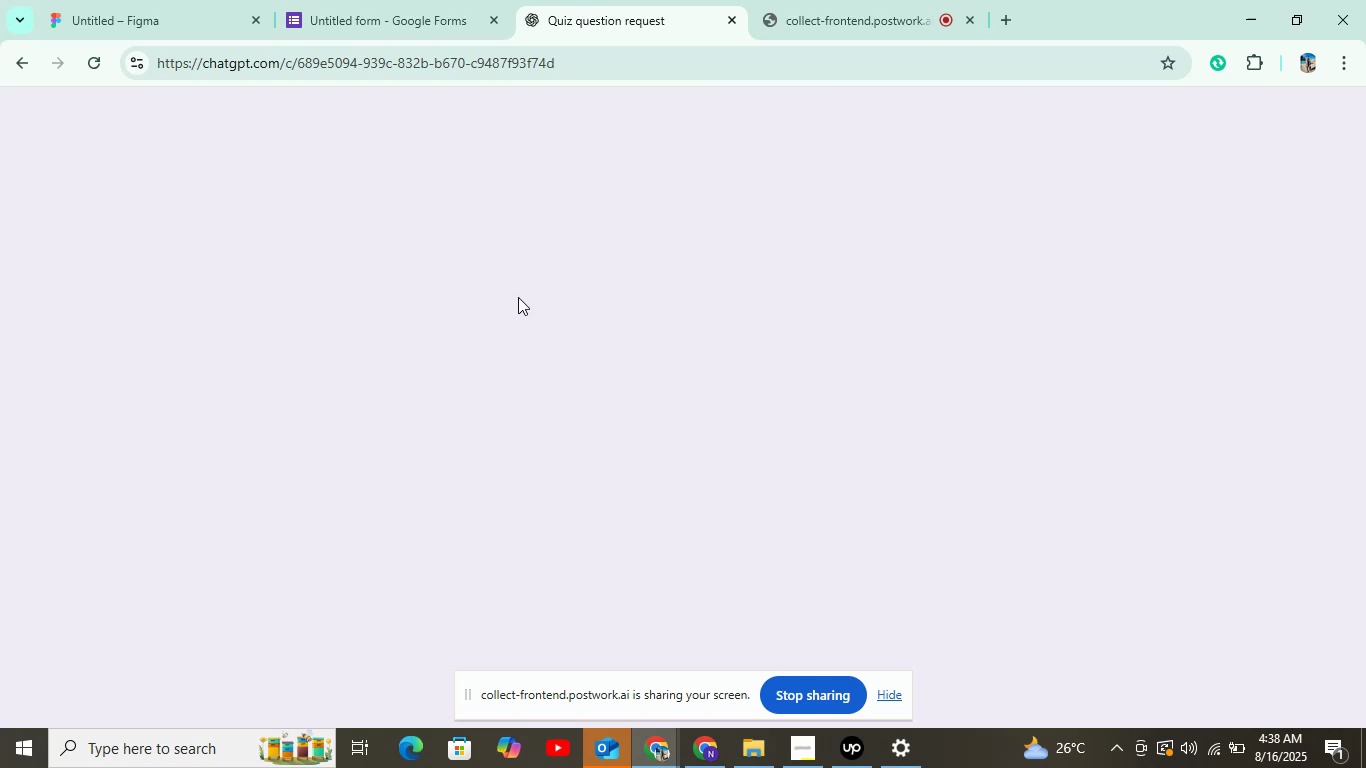 
double_click([518, 321])
 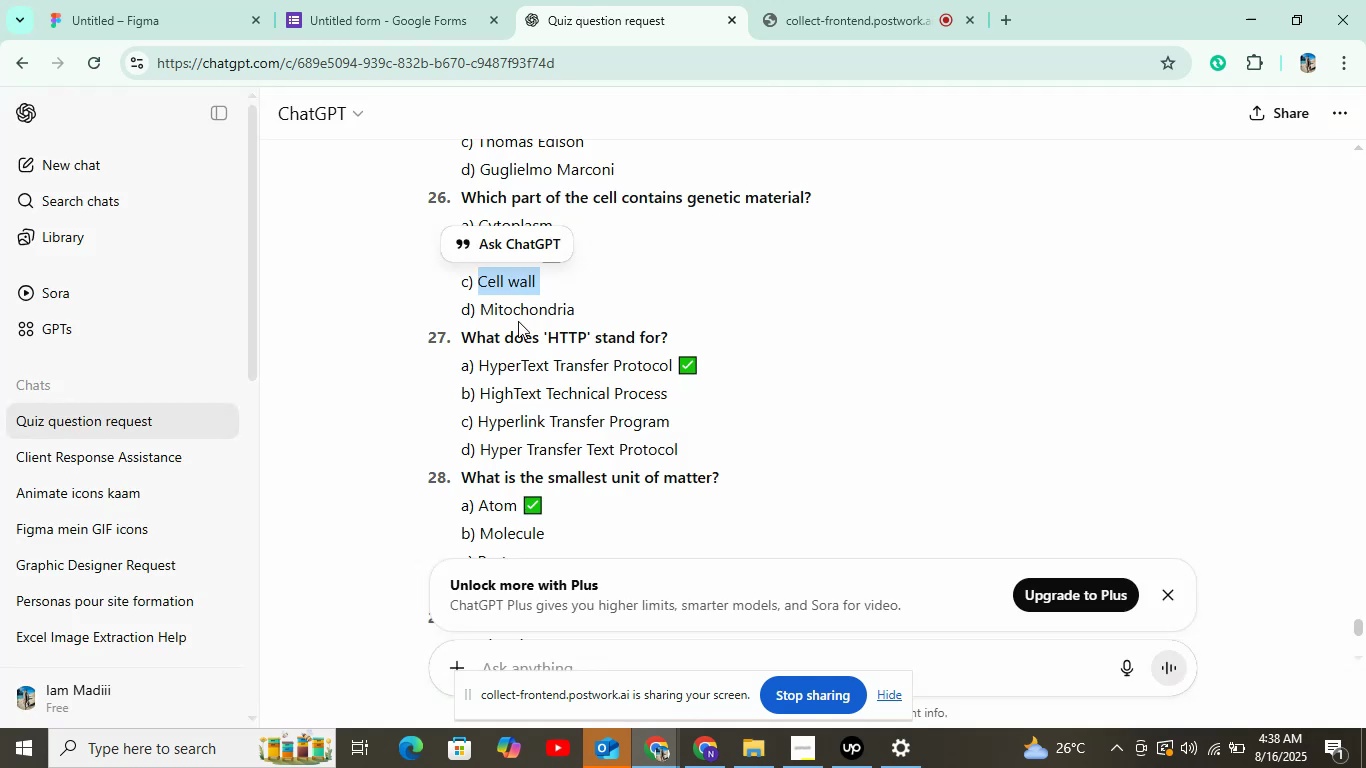 
key(Control+C)
 